 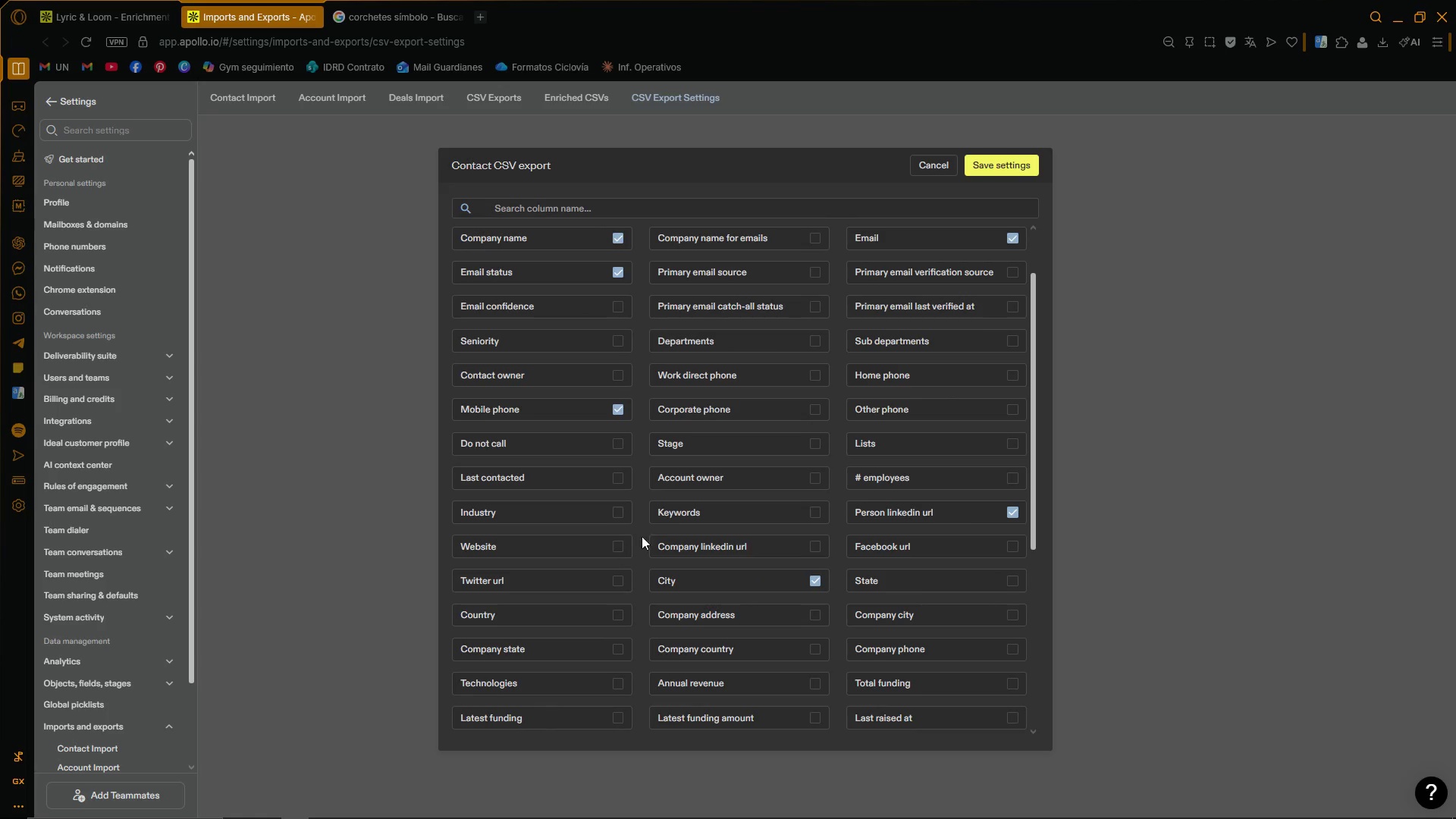 
scroll: coordinate [677, 498], scroll_direction: up, amount: 6.0
 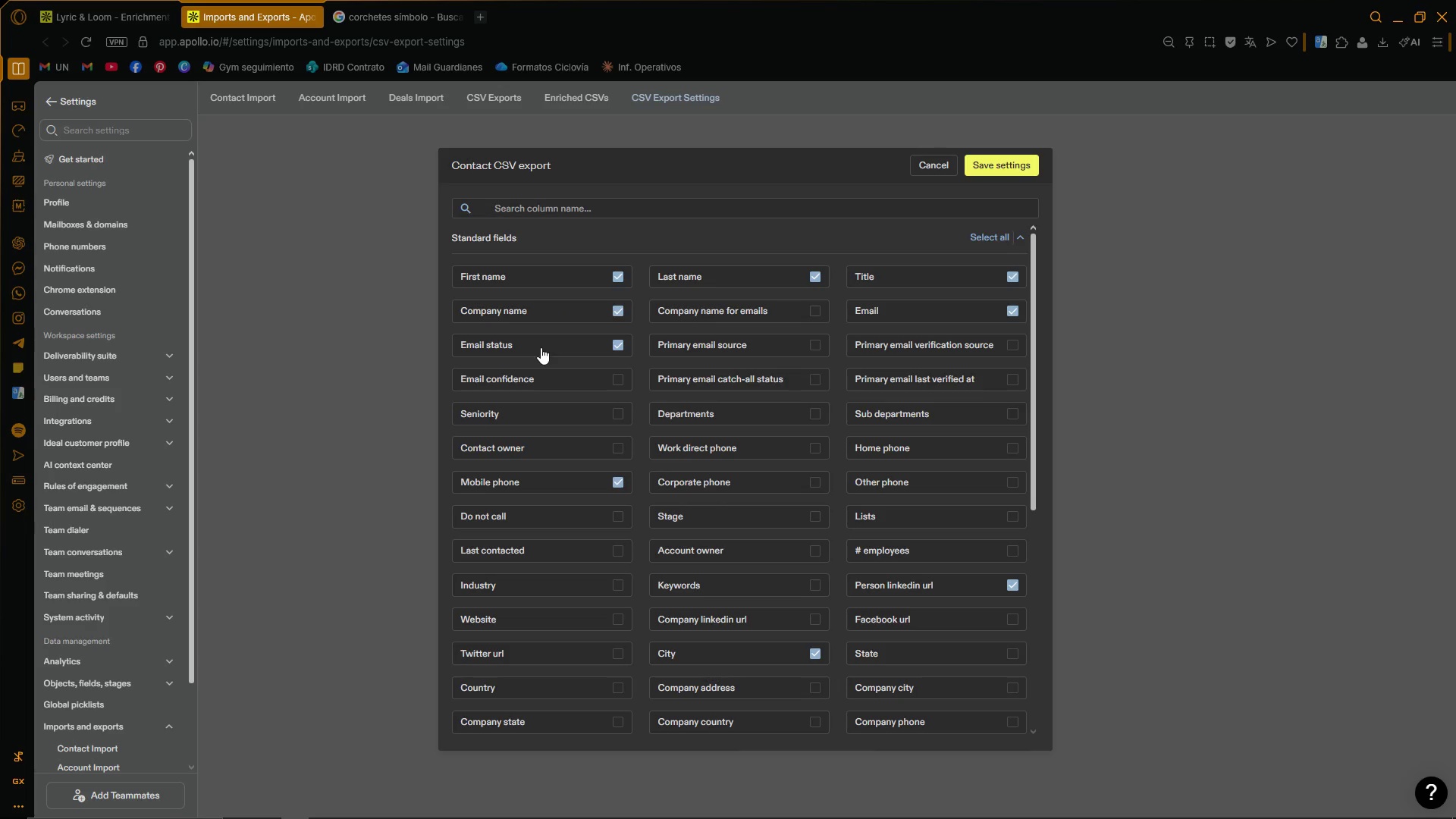 
wait(14.46)
 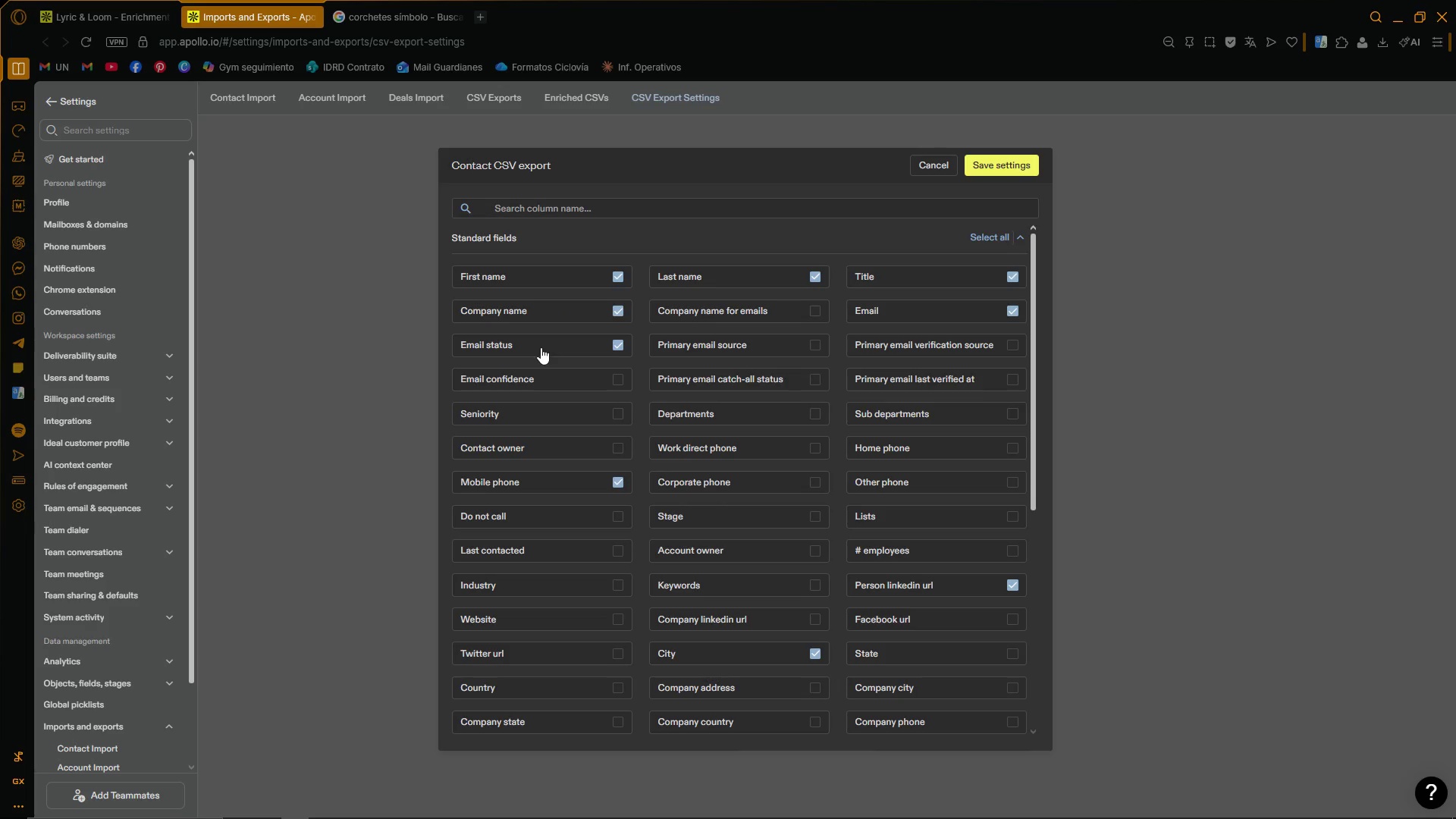 
left_click([814, 312])
 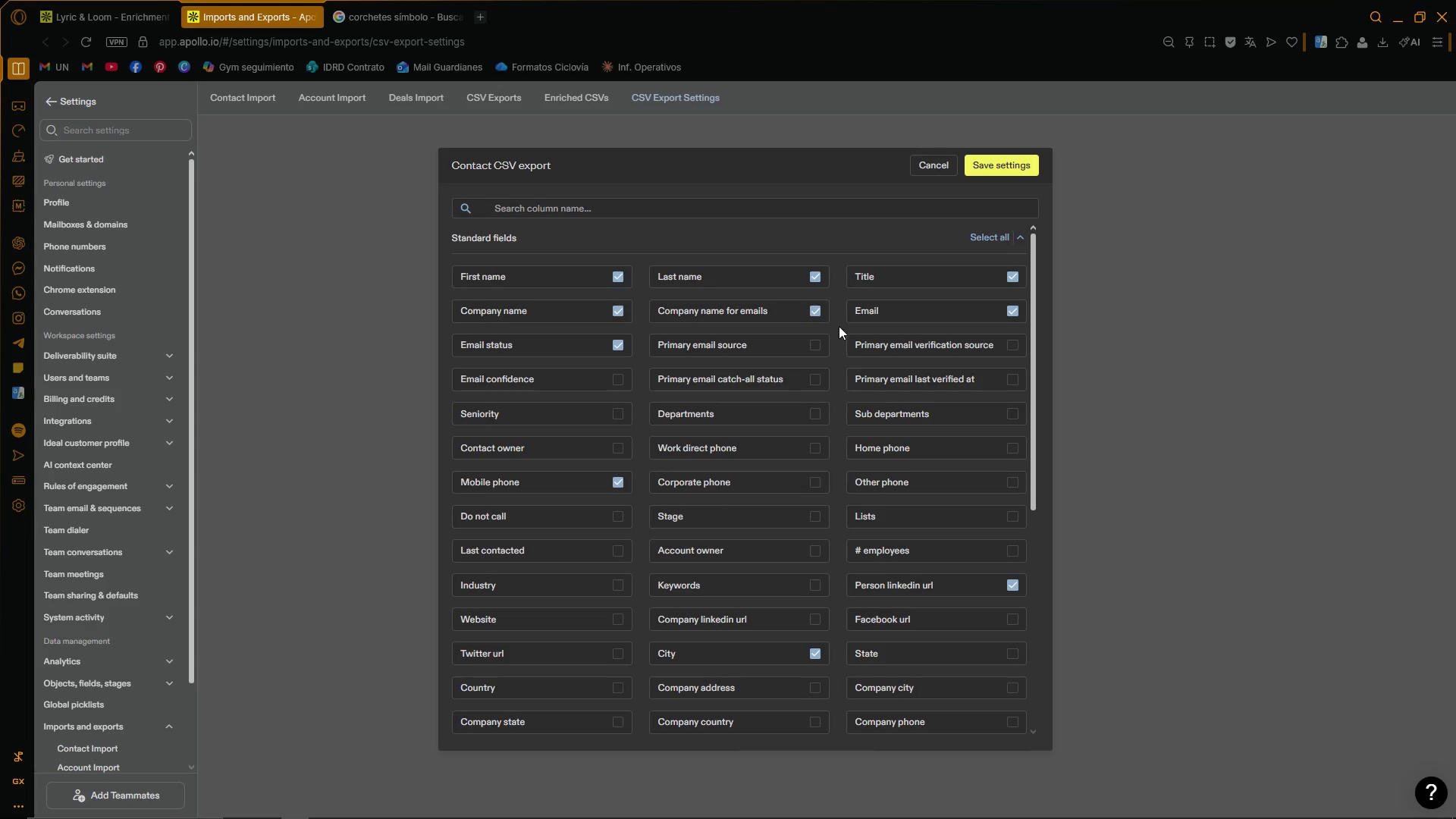 
left_click([839, 326])
 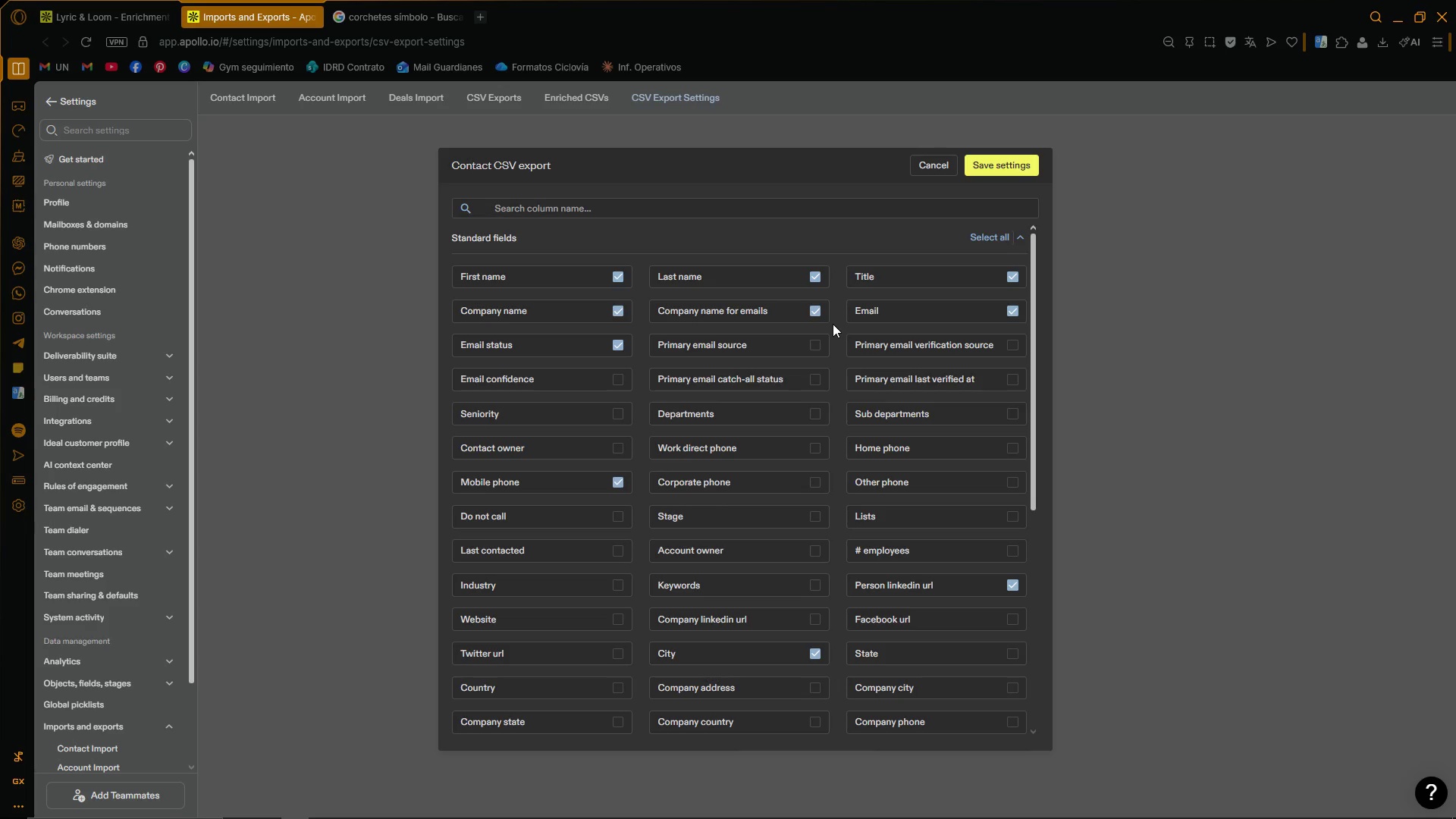 
left_click([360, 810])
 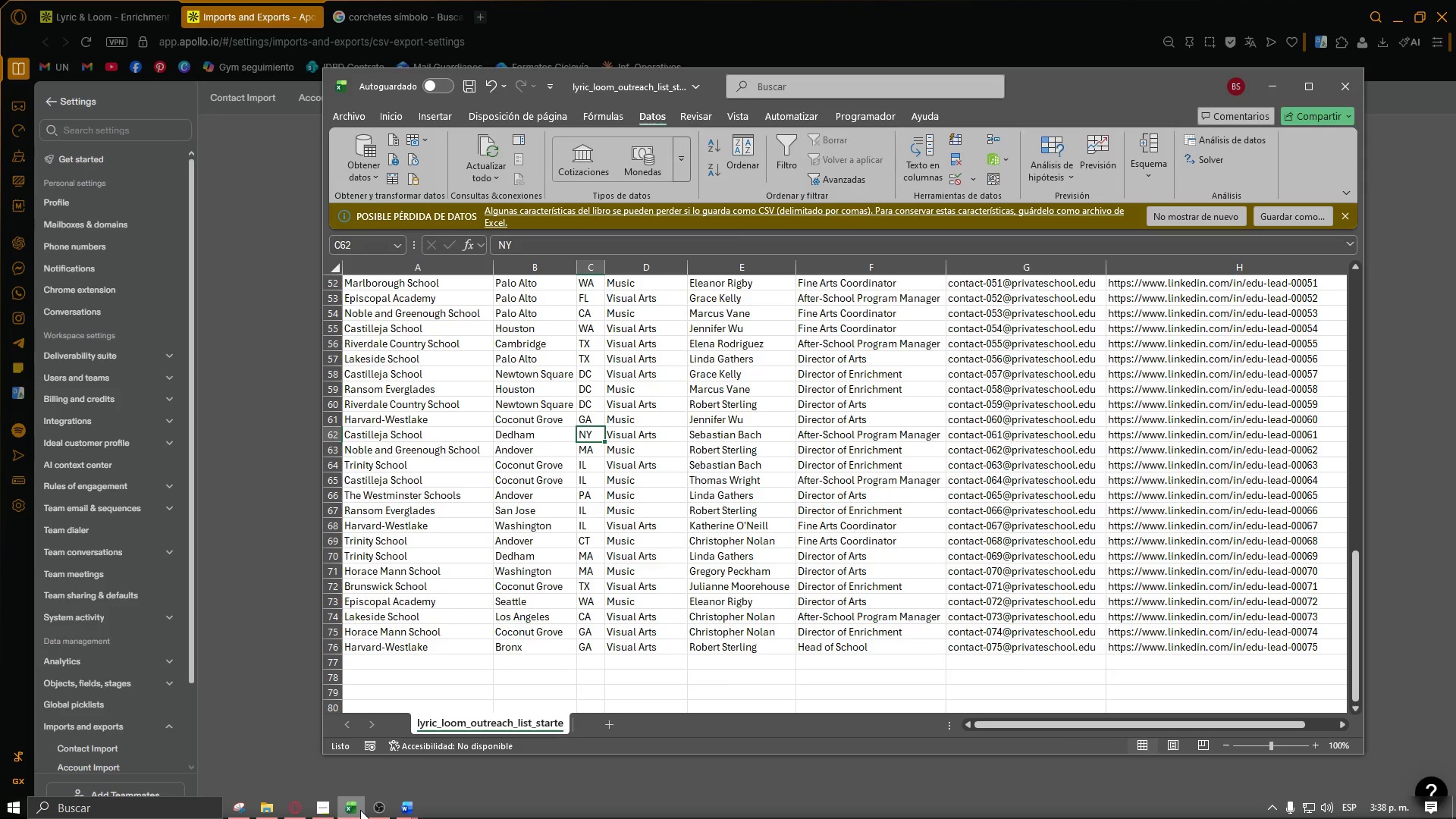 
scroll: coordinate [618, 529], scroll_direction: up, amount: 30.0
 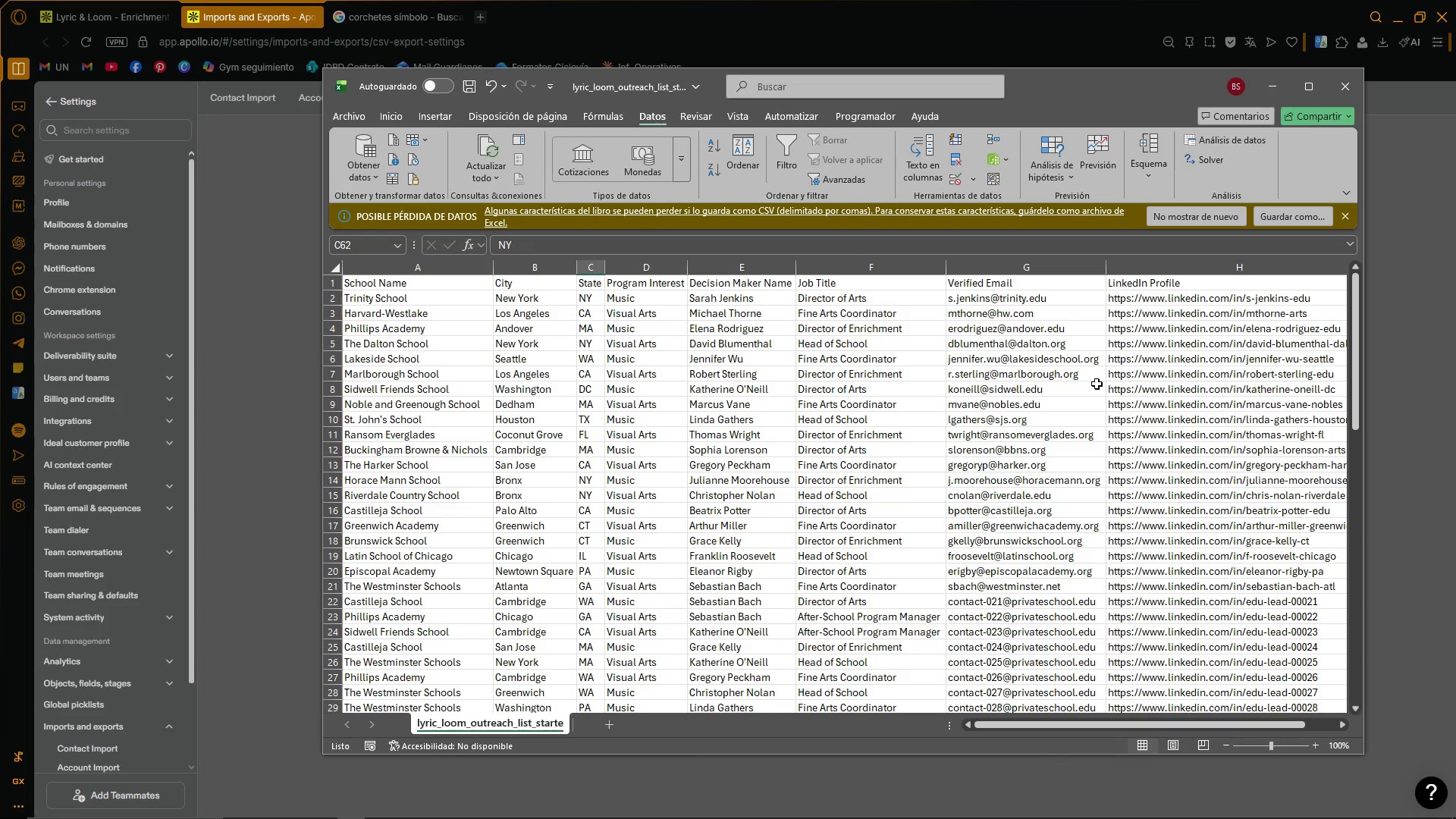 
wait(7.76)
 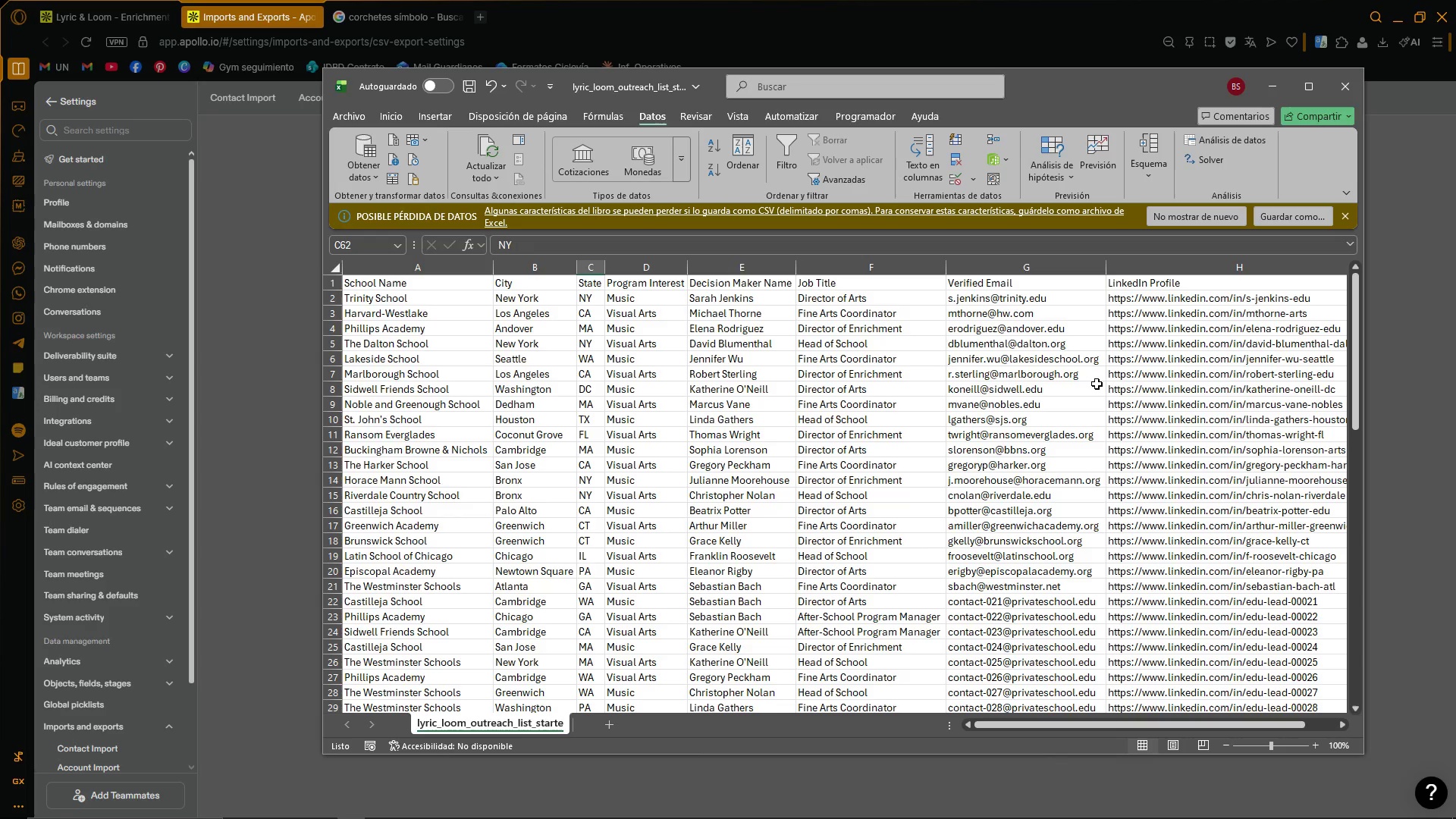 
left_click([1134, 352])
 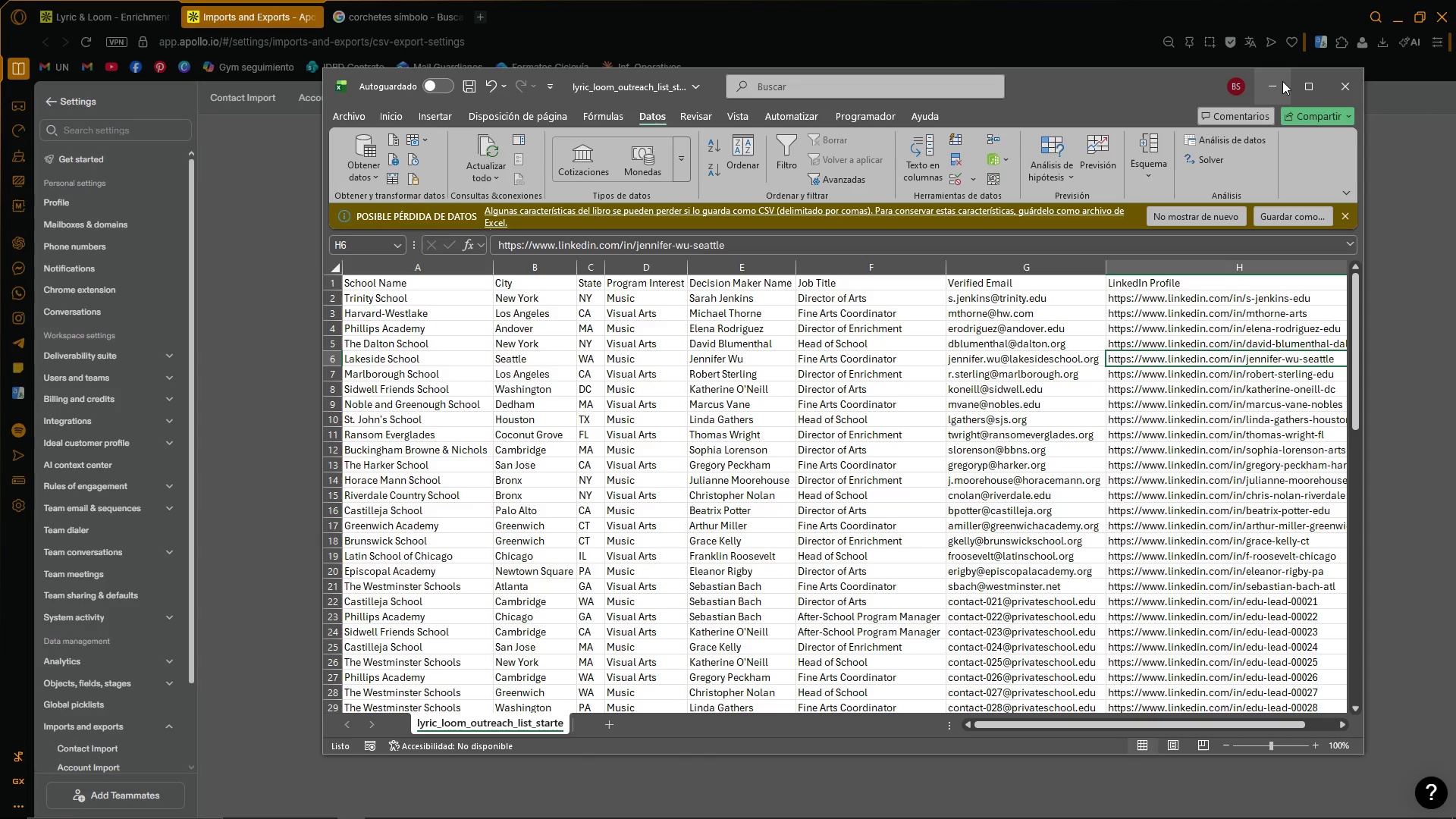 
left_click([1282, 81])
 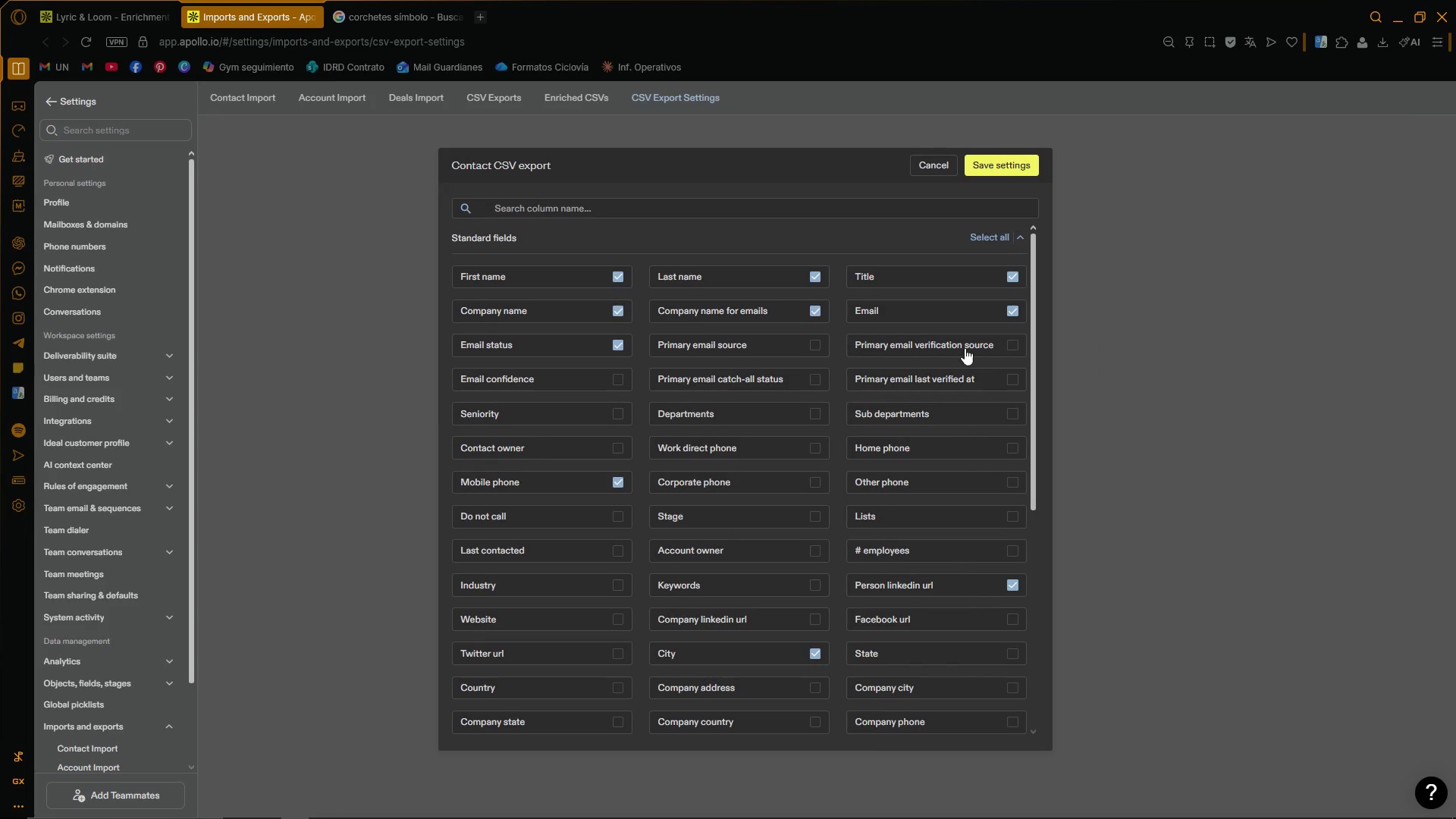 
left_click_drag(start_coordinate=[1034, 330], to_coordinate=[1041, 287])
 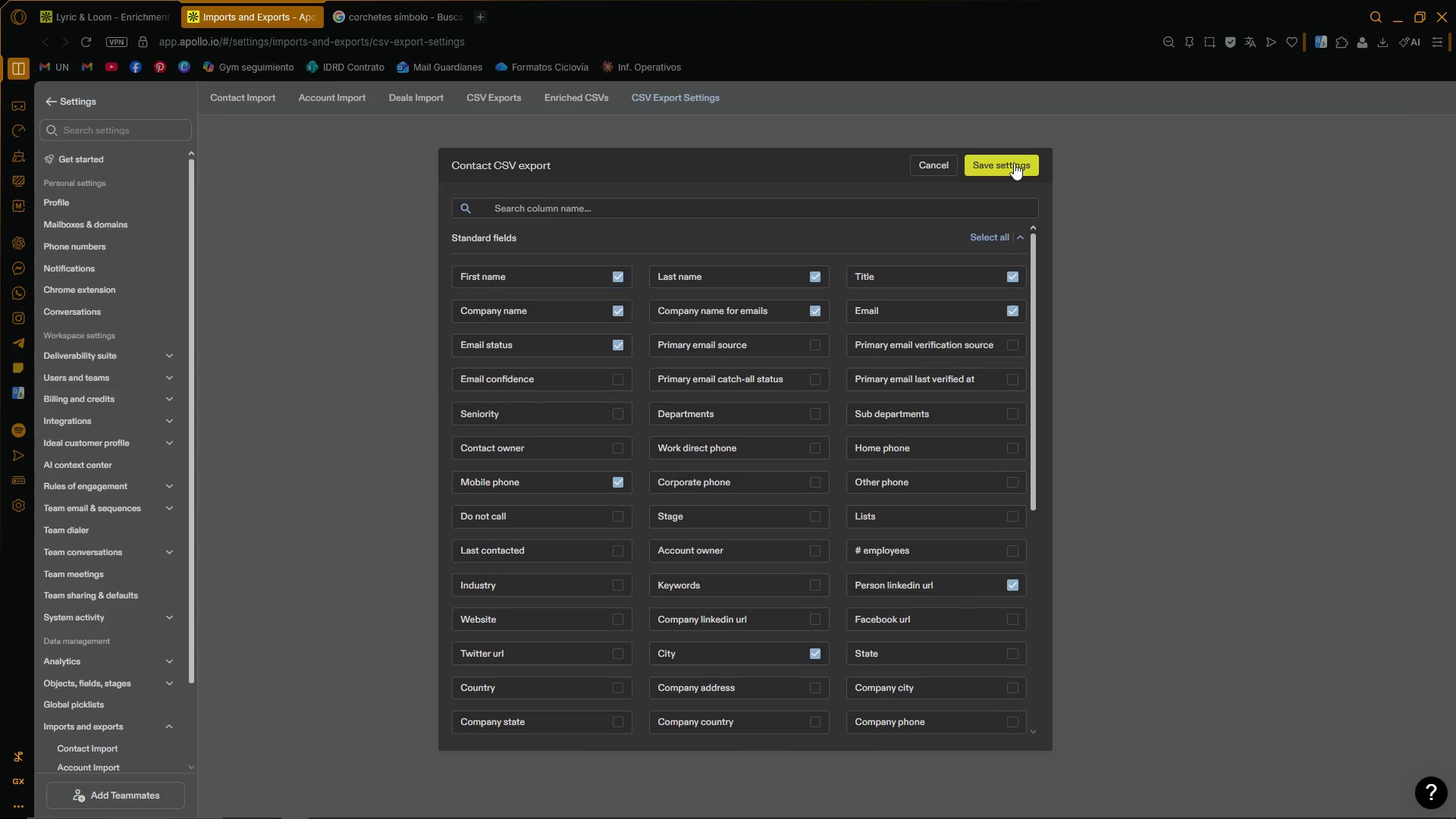 
left_click([1014, 160])
 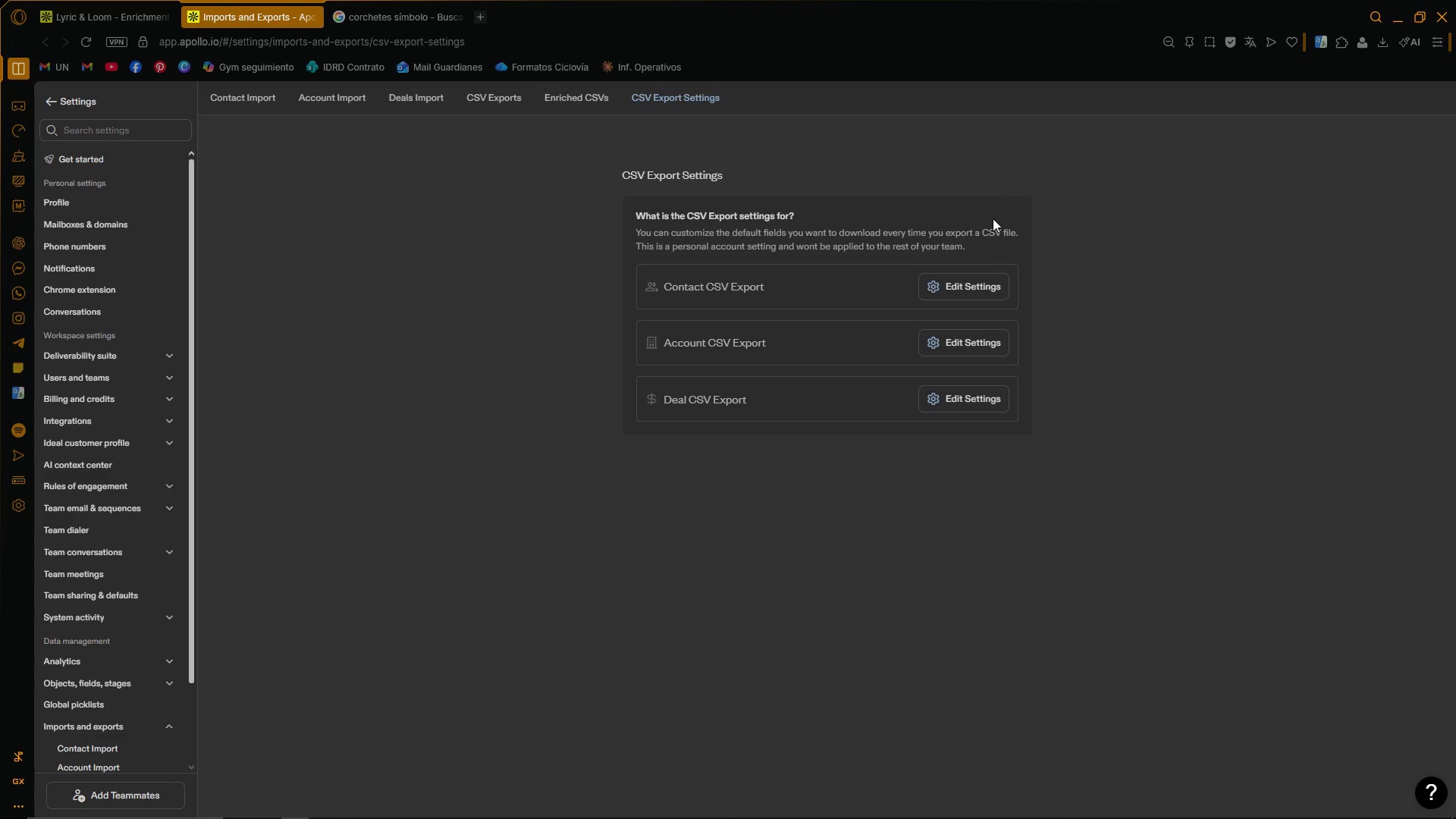 
wait(5.03)
 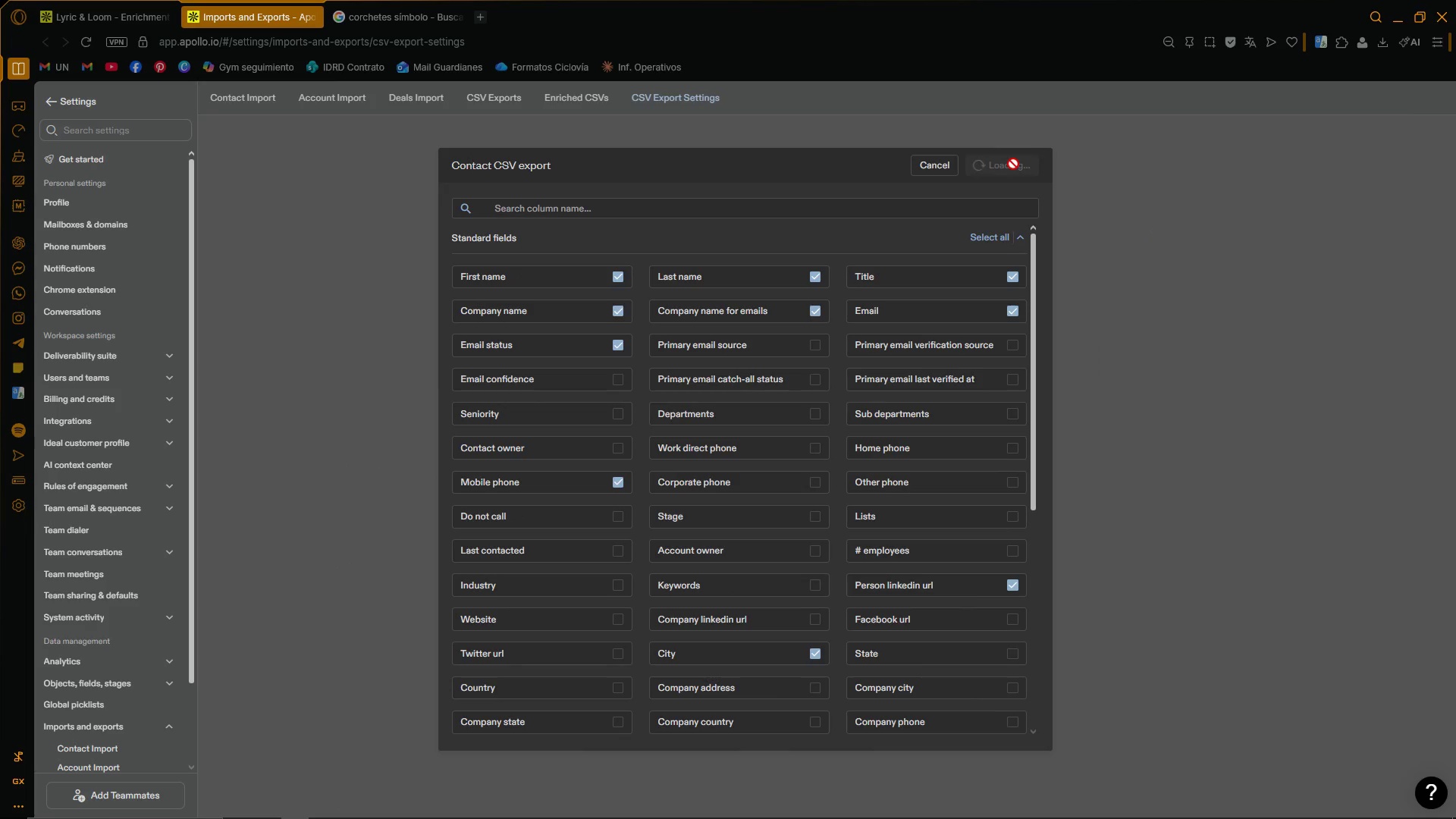 
left_click([311, 14])
 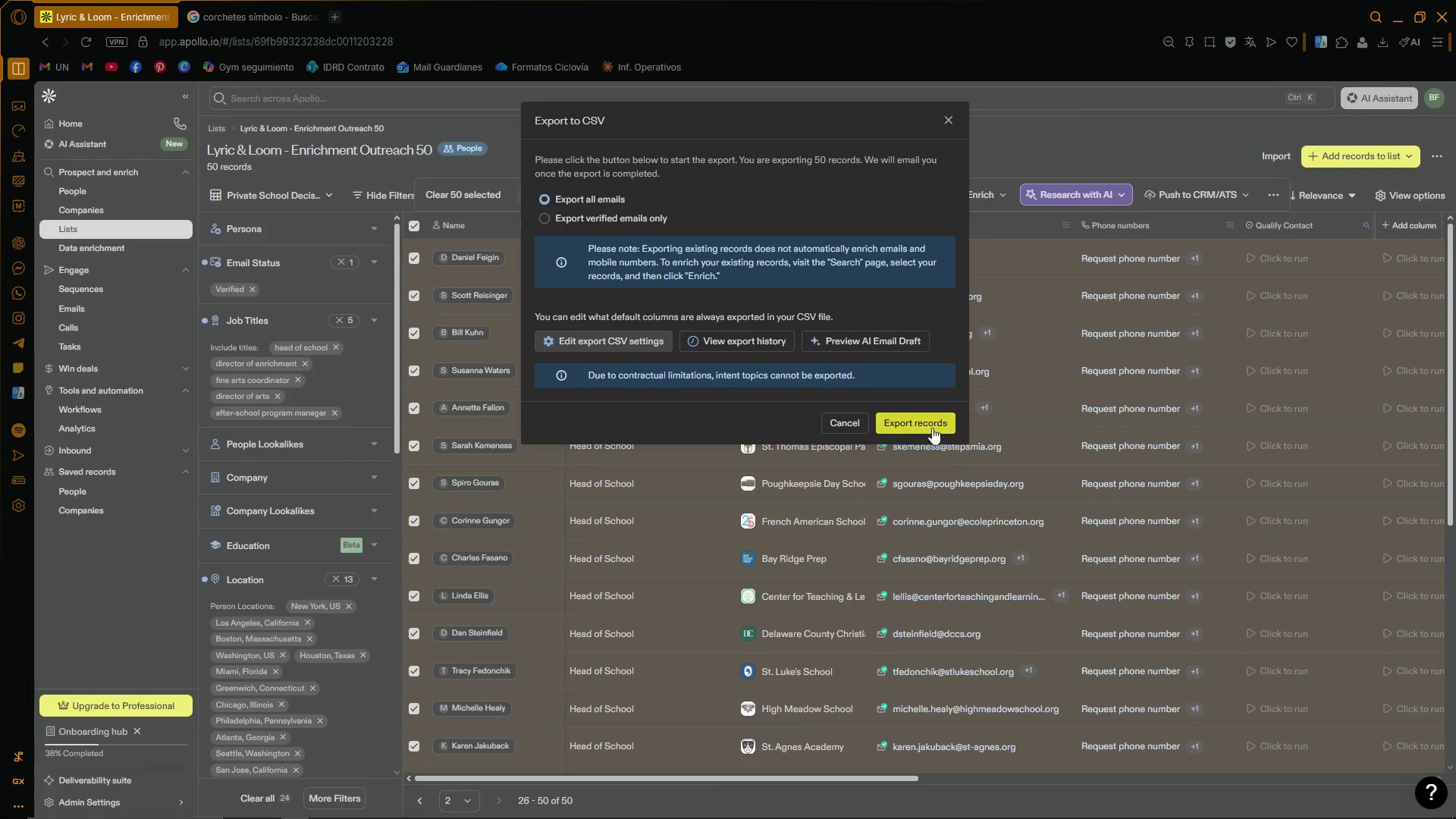 
left_click_drag(start_coordinate=[723, 403], to_coordinate=[714, 403])
 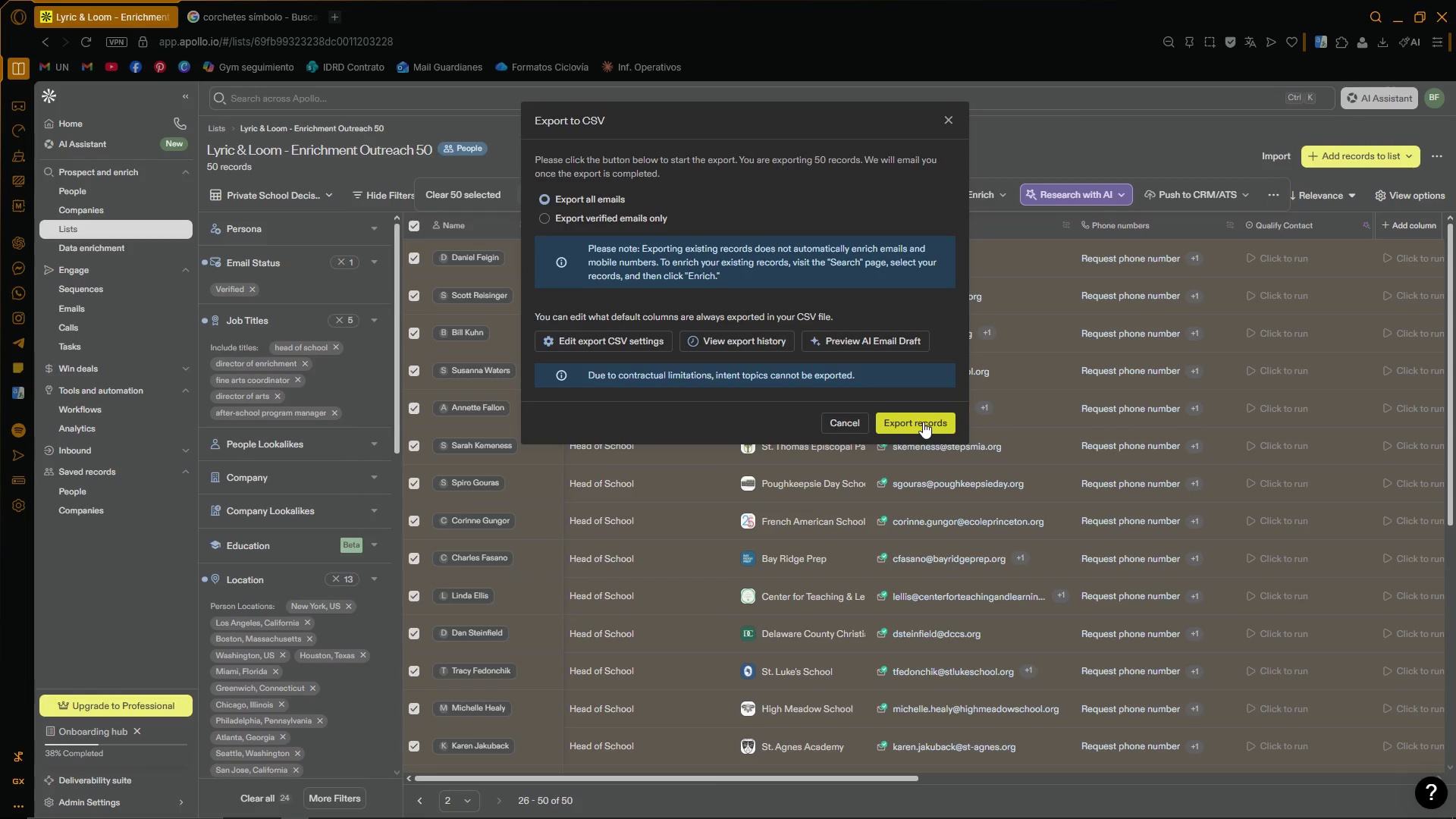 
left_click([923, 422])
 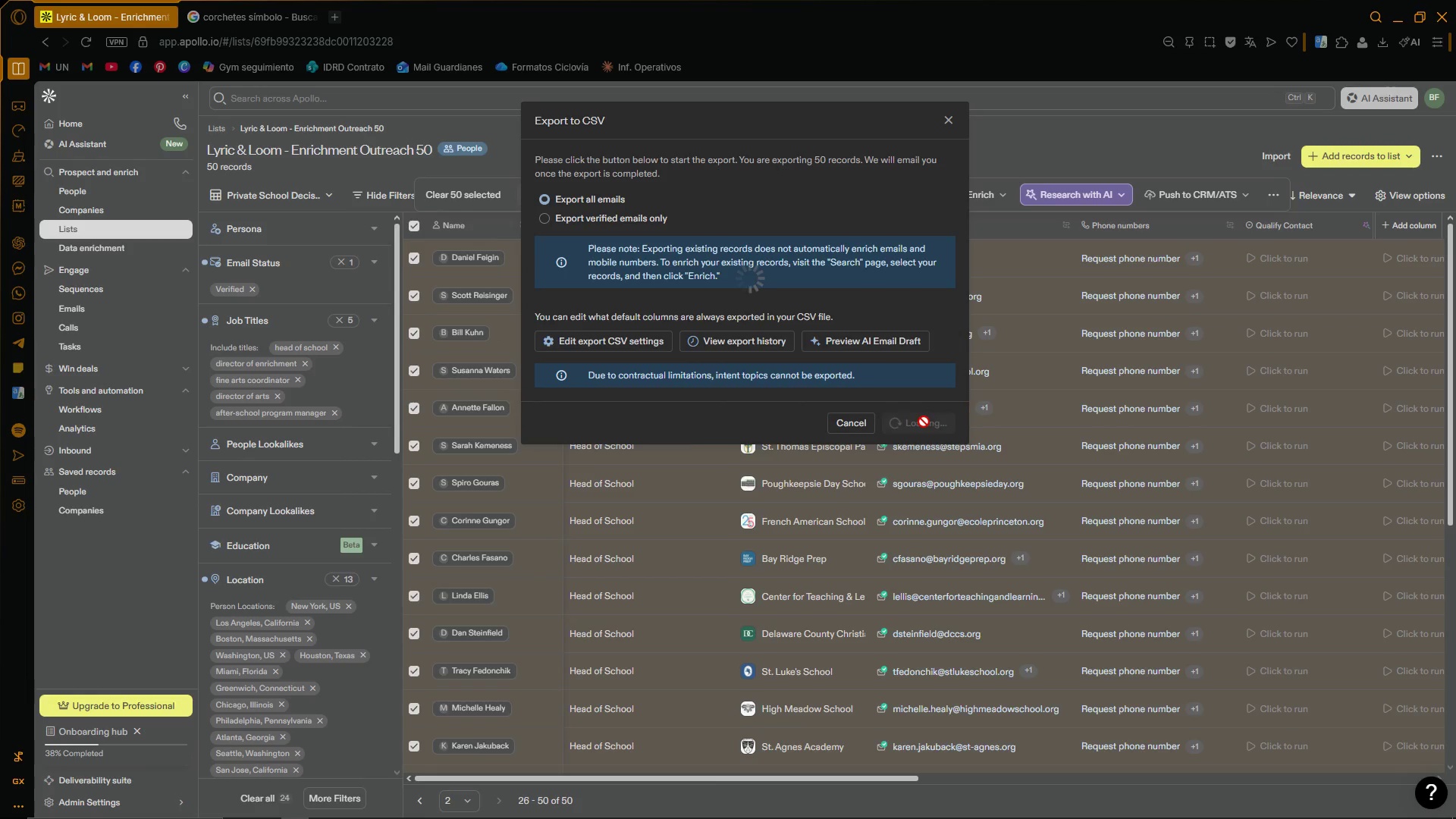 
left_click([878, 497])
 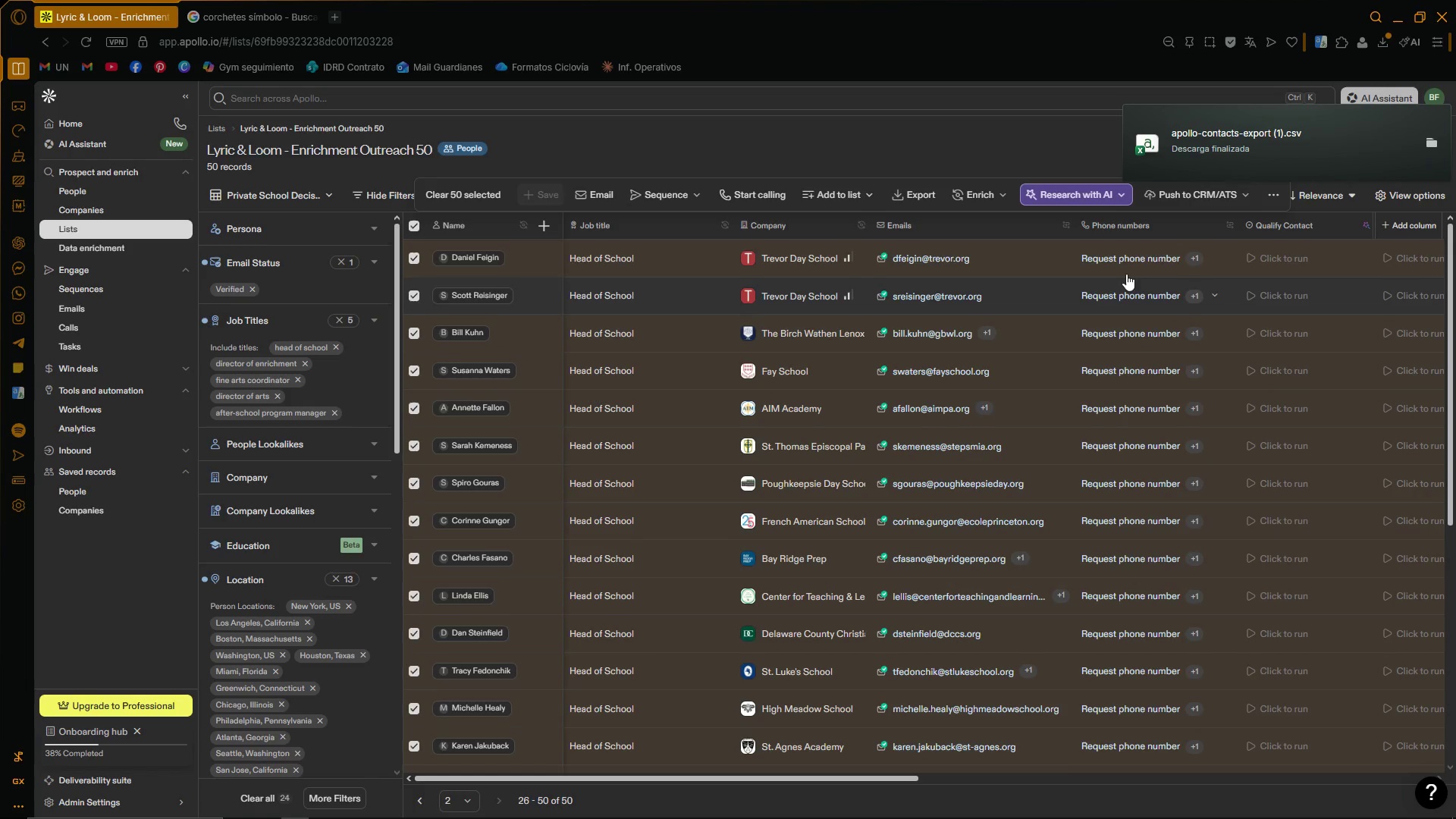 
double_click([1235, 133])
 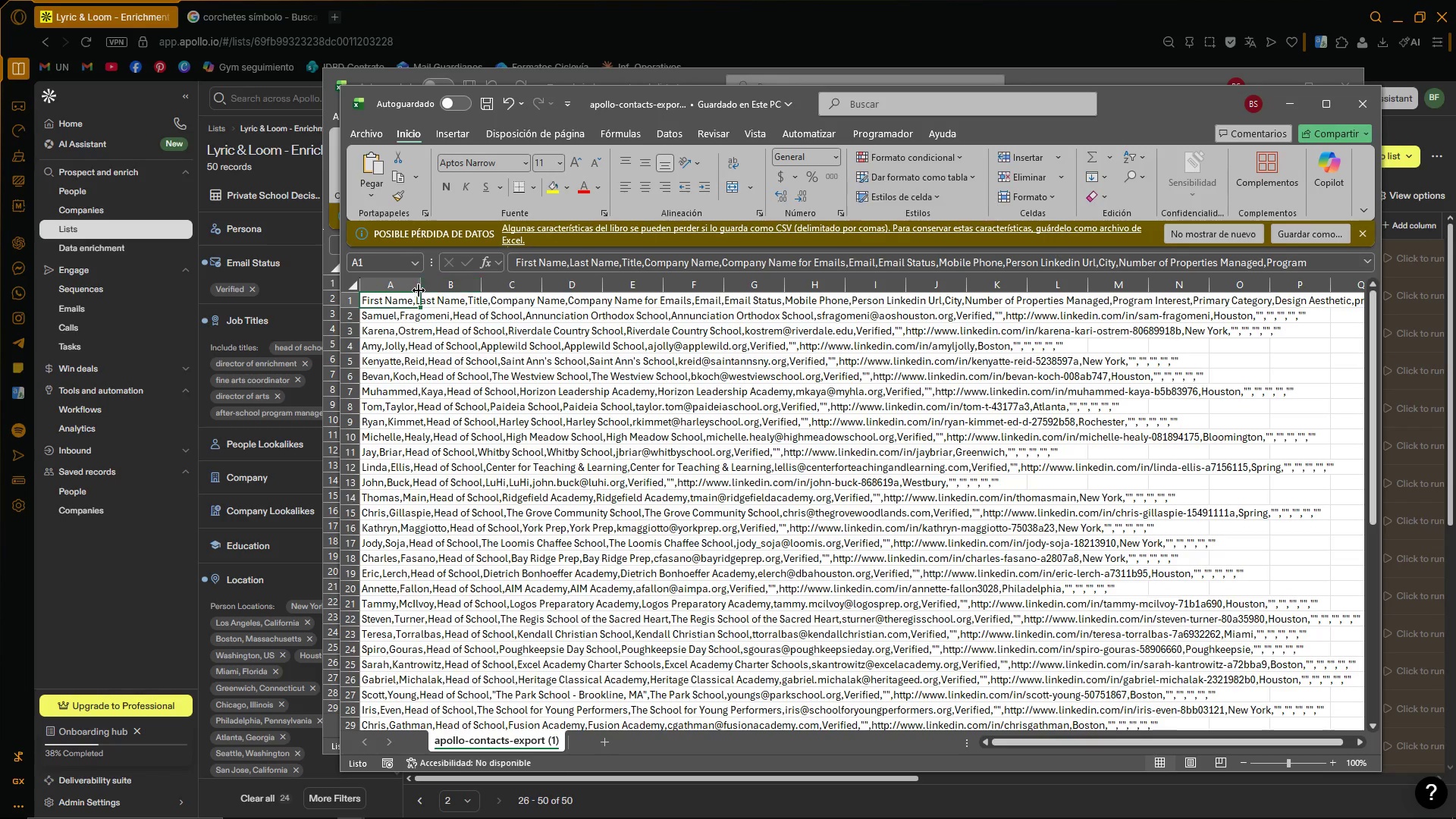 
left_click([409, 287])
 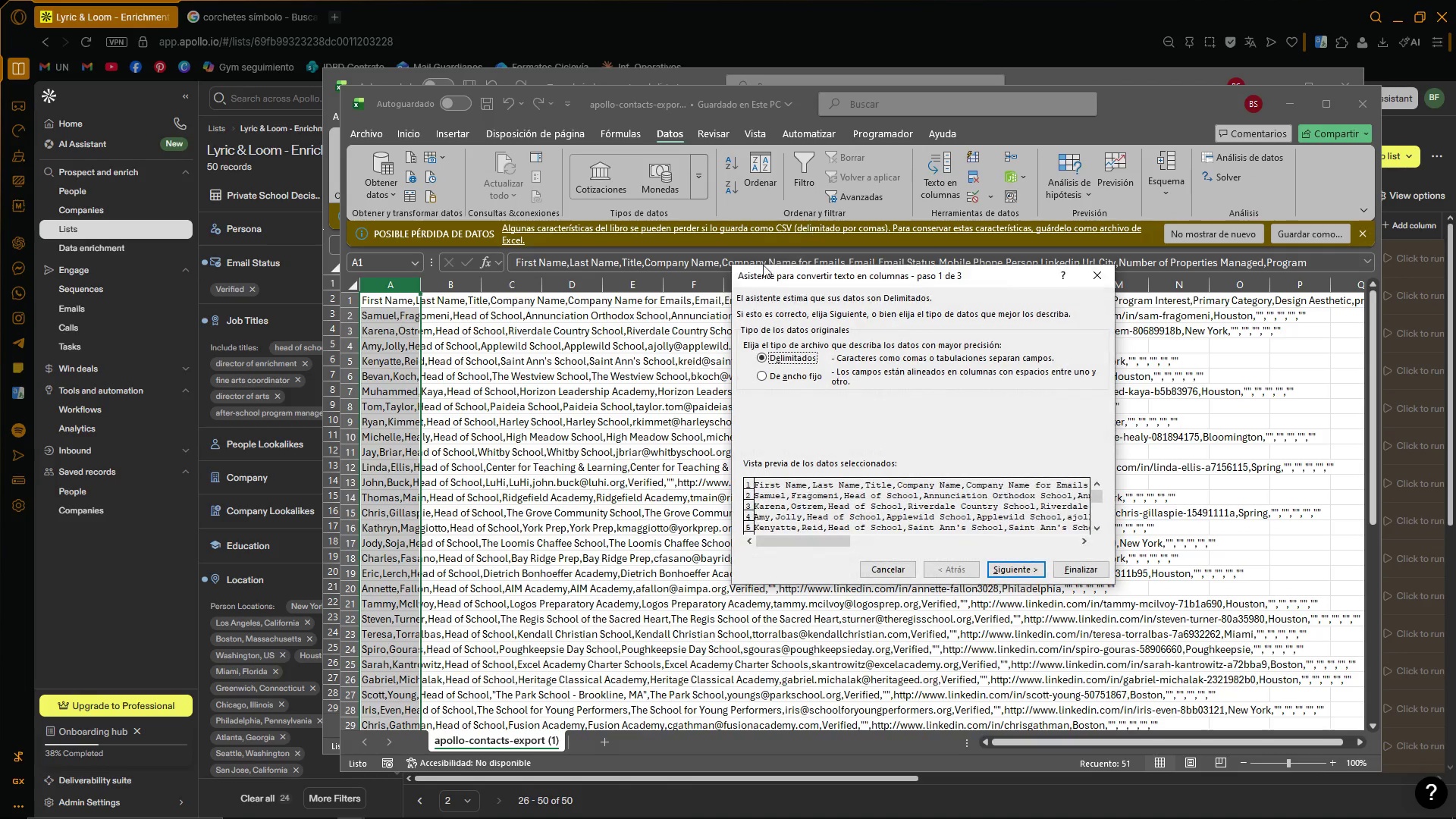 
left_click([1028, 576])
 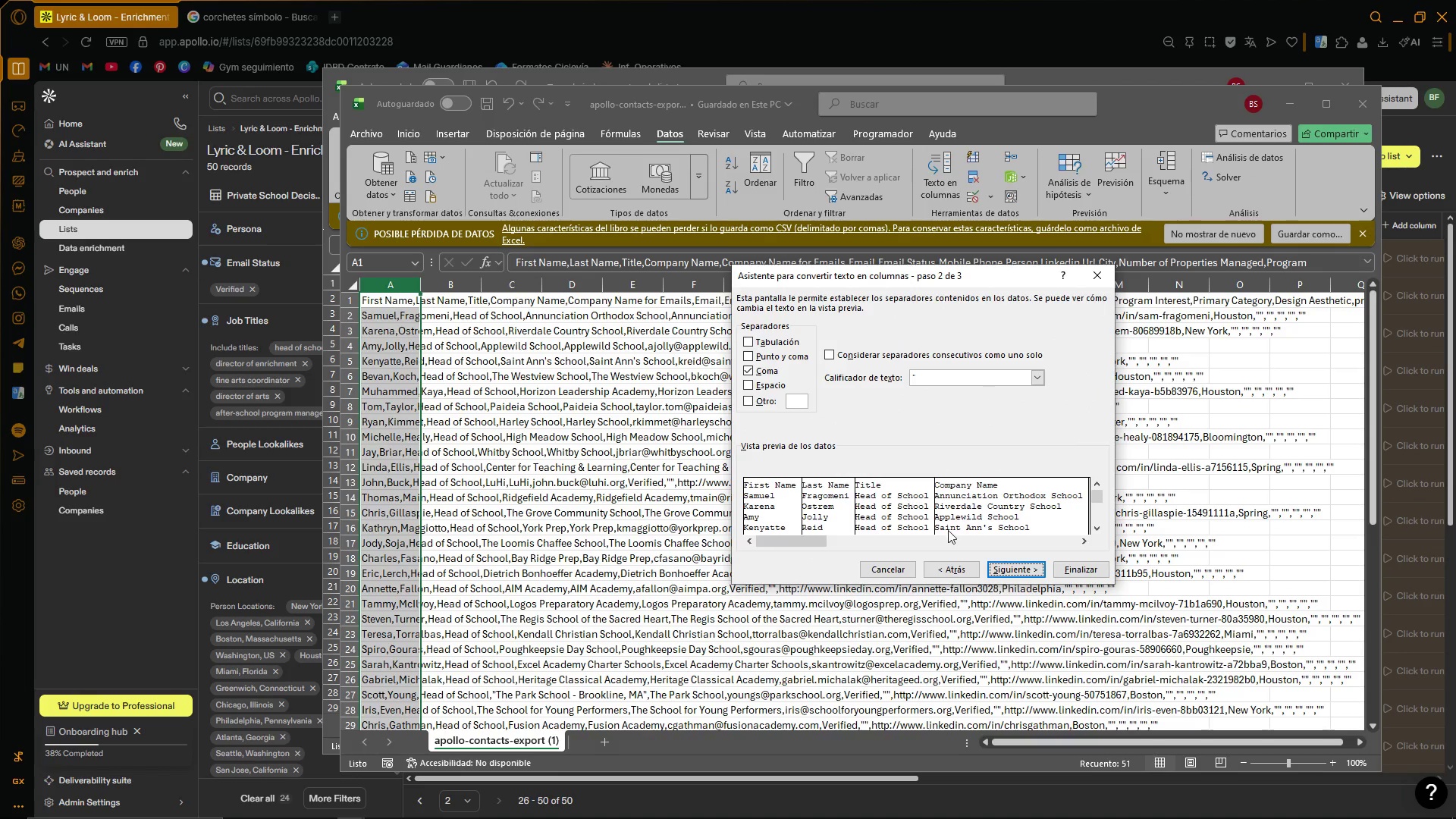 
left_click([1005, 569])
 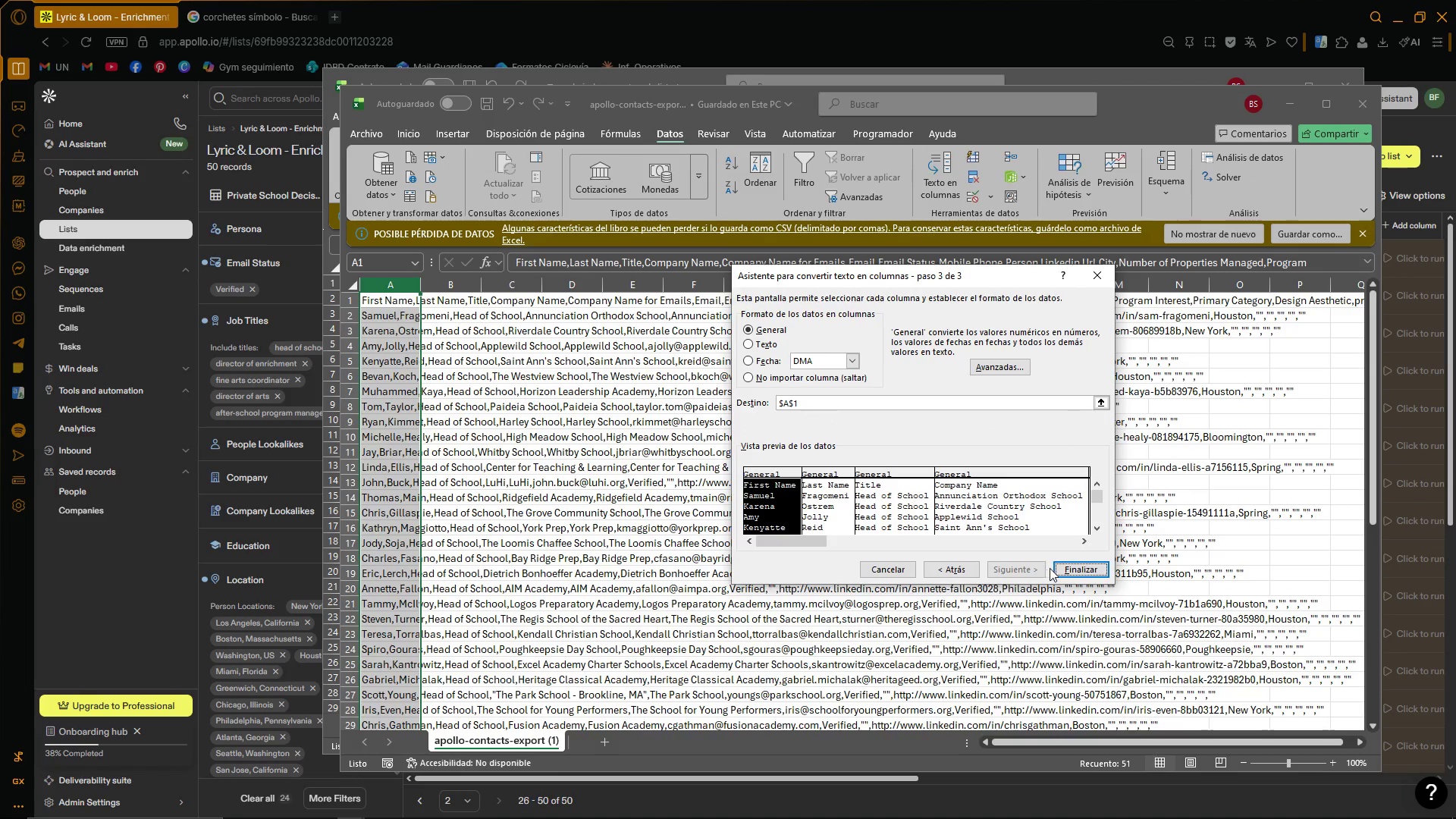 
left_click([1064, 566])
 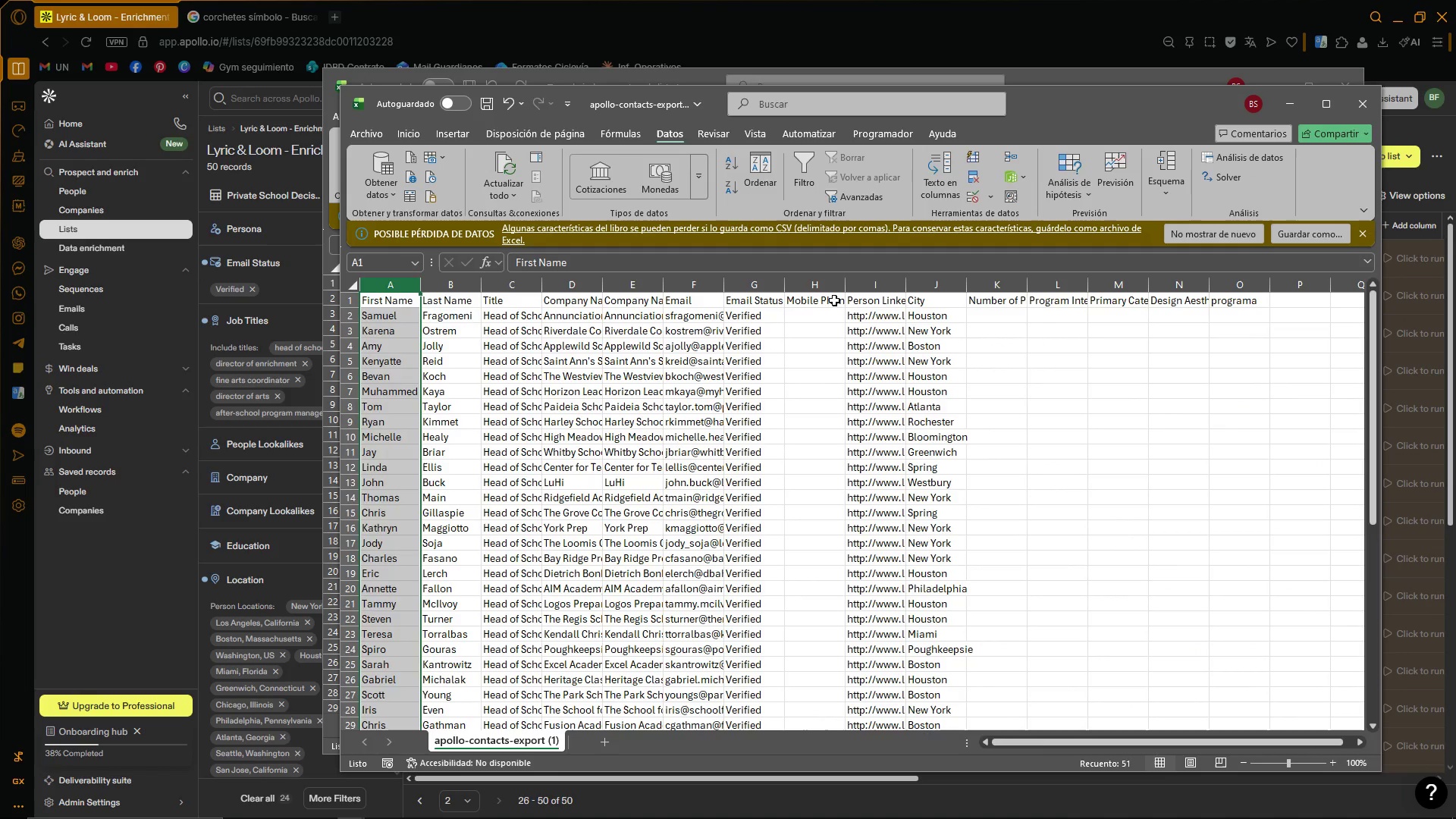 
double_click([833, 284])
 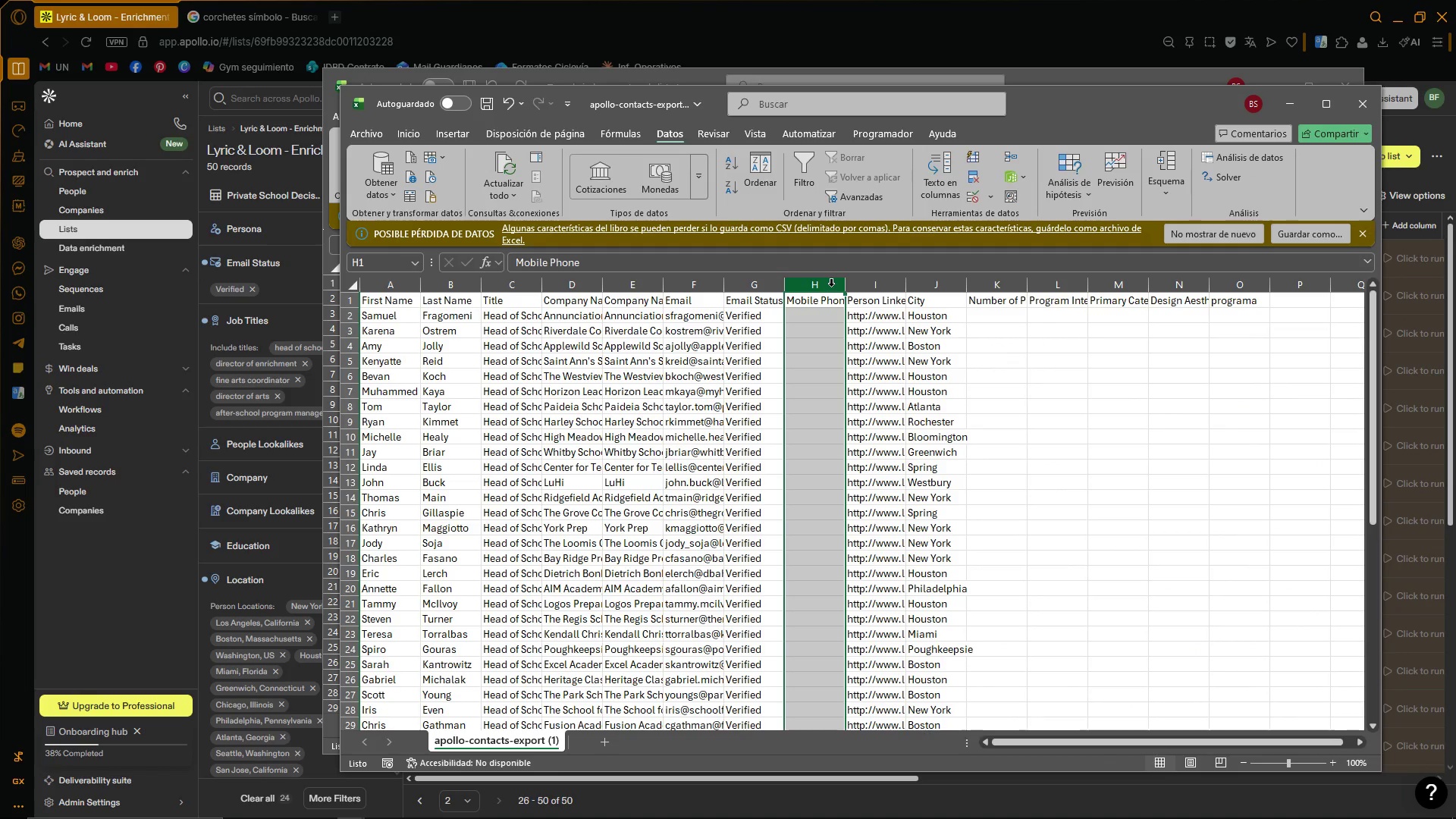 
key(Delete)
 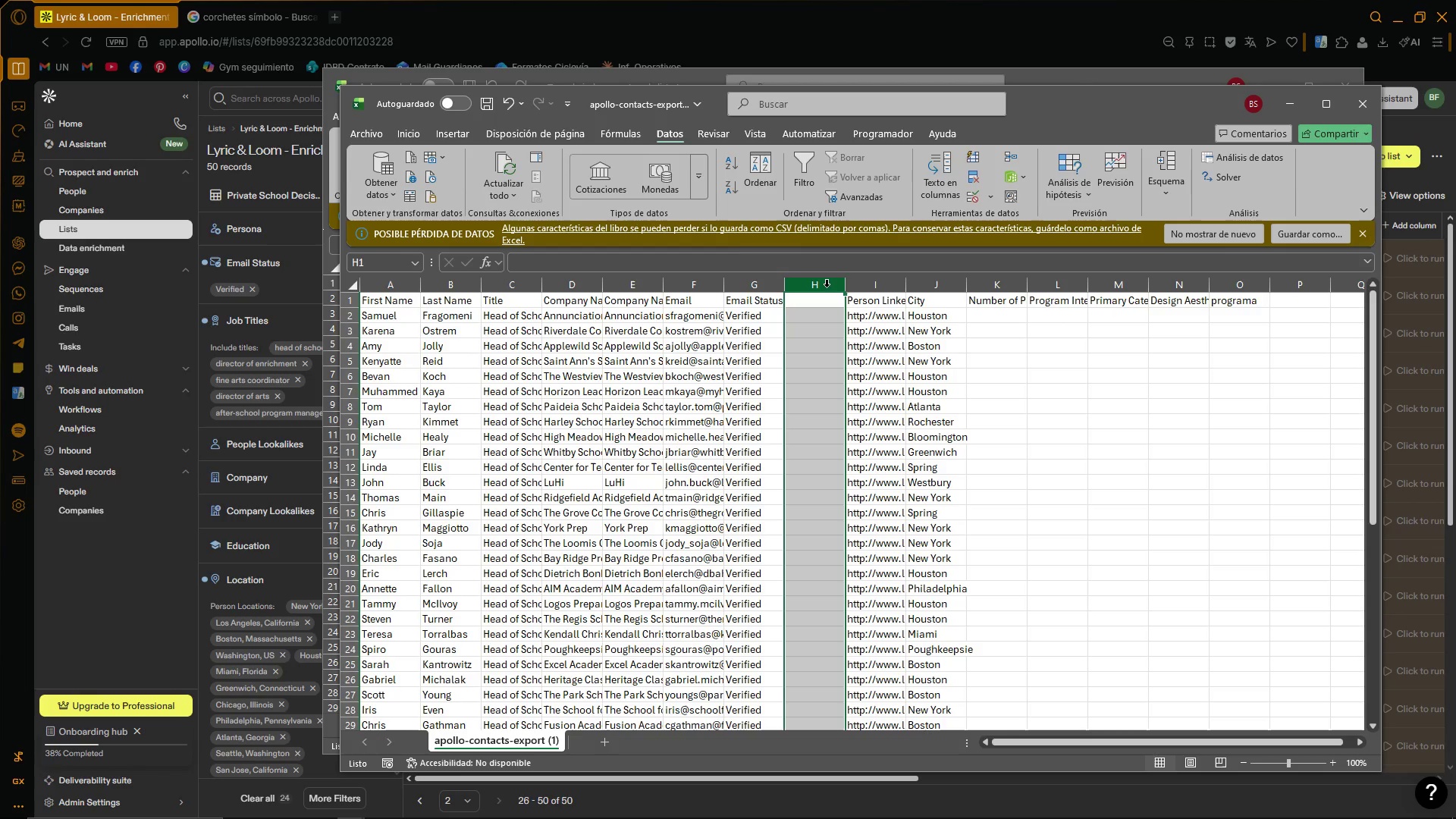 
right_click([824, 285])
 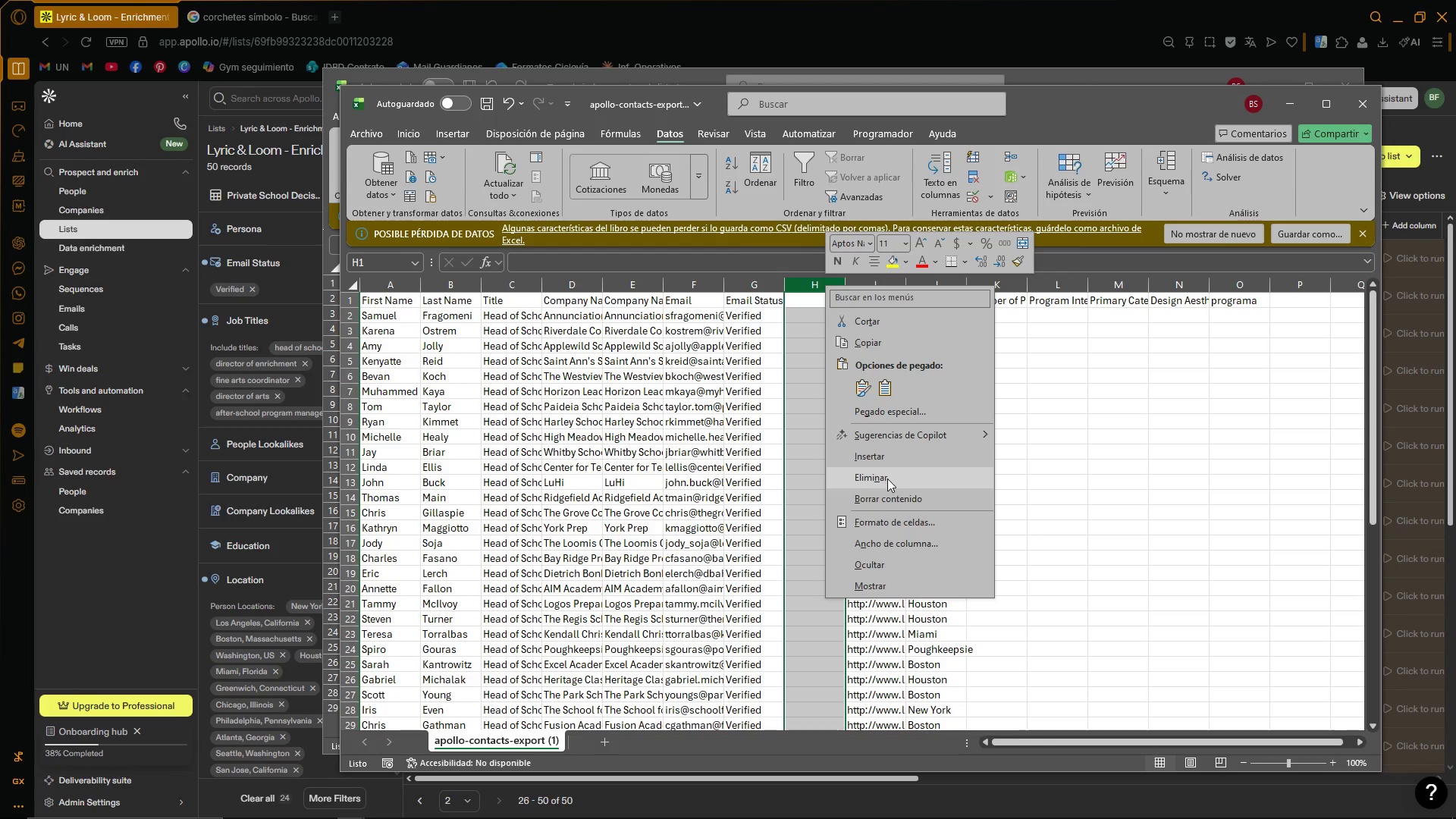 
double_click([1090, 432])
 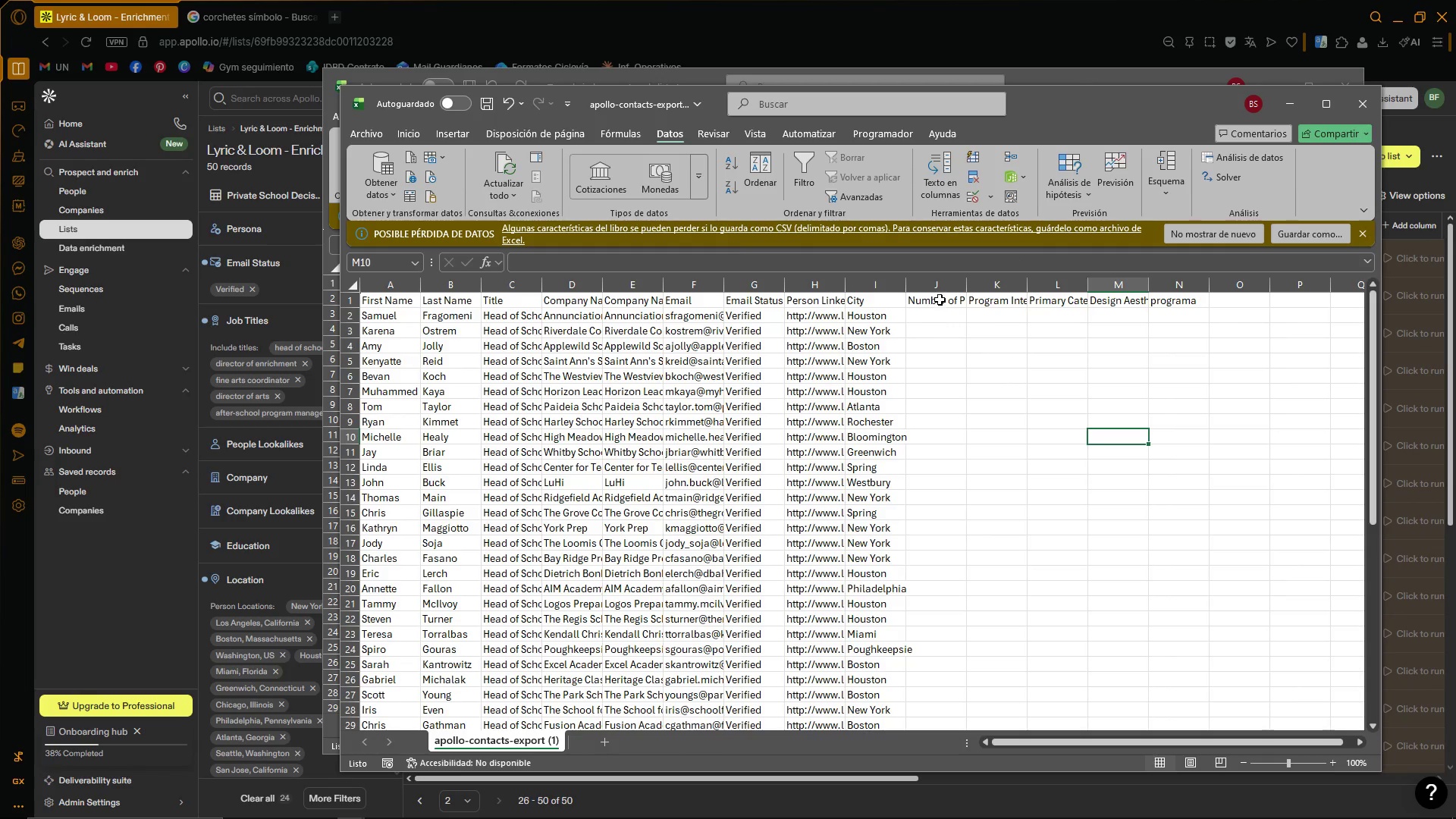 
left_click_drag(start_coordinate=[945, 286], to_coordinate=[1196, 285])
 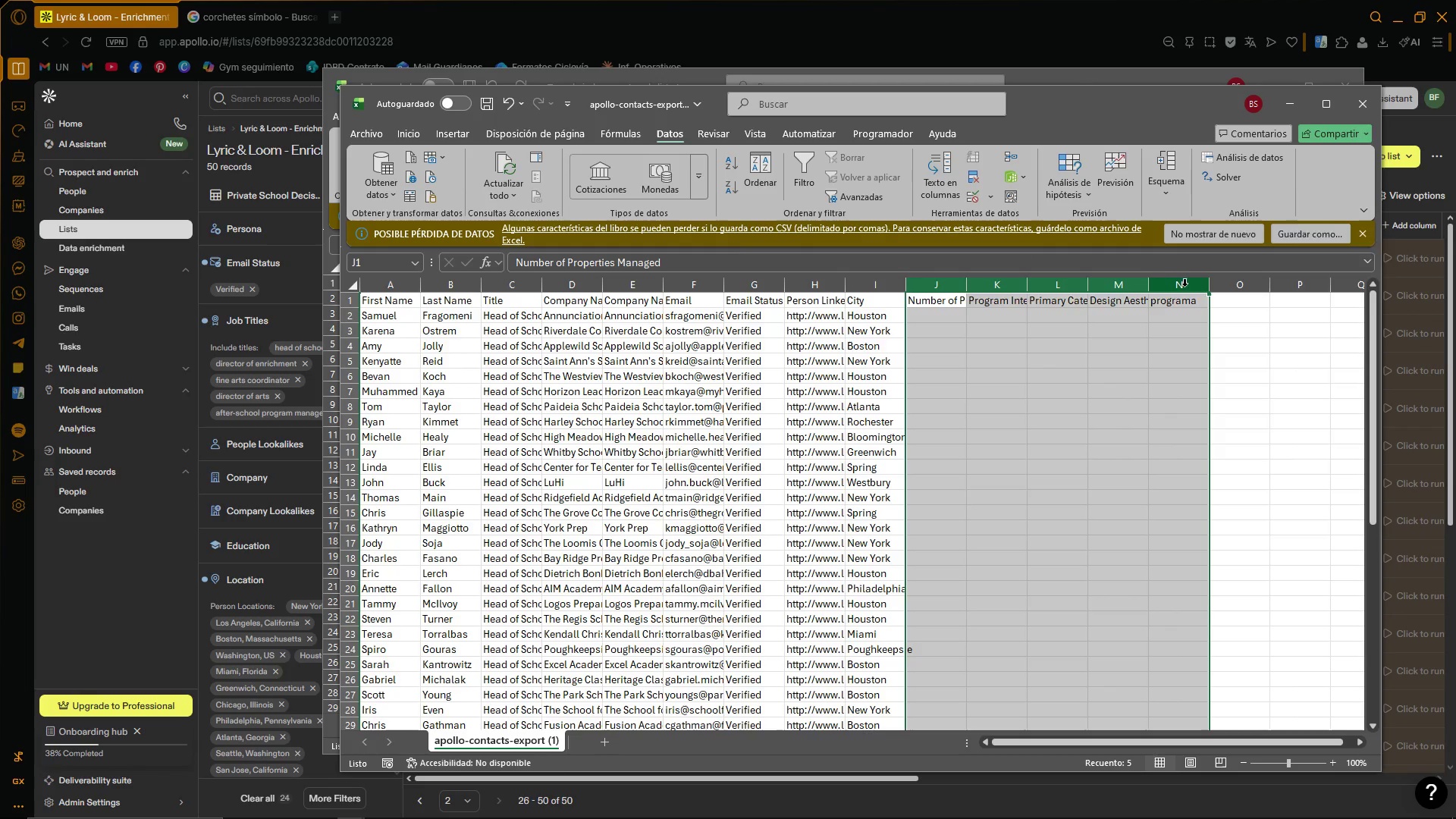 
right_click([1185, 286])
 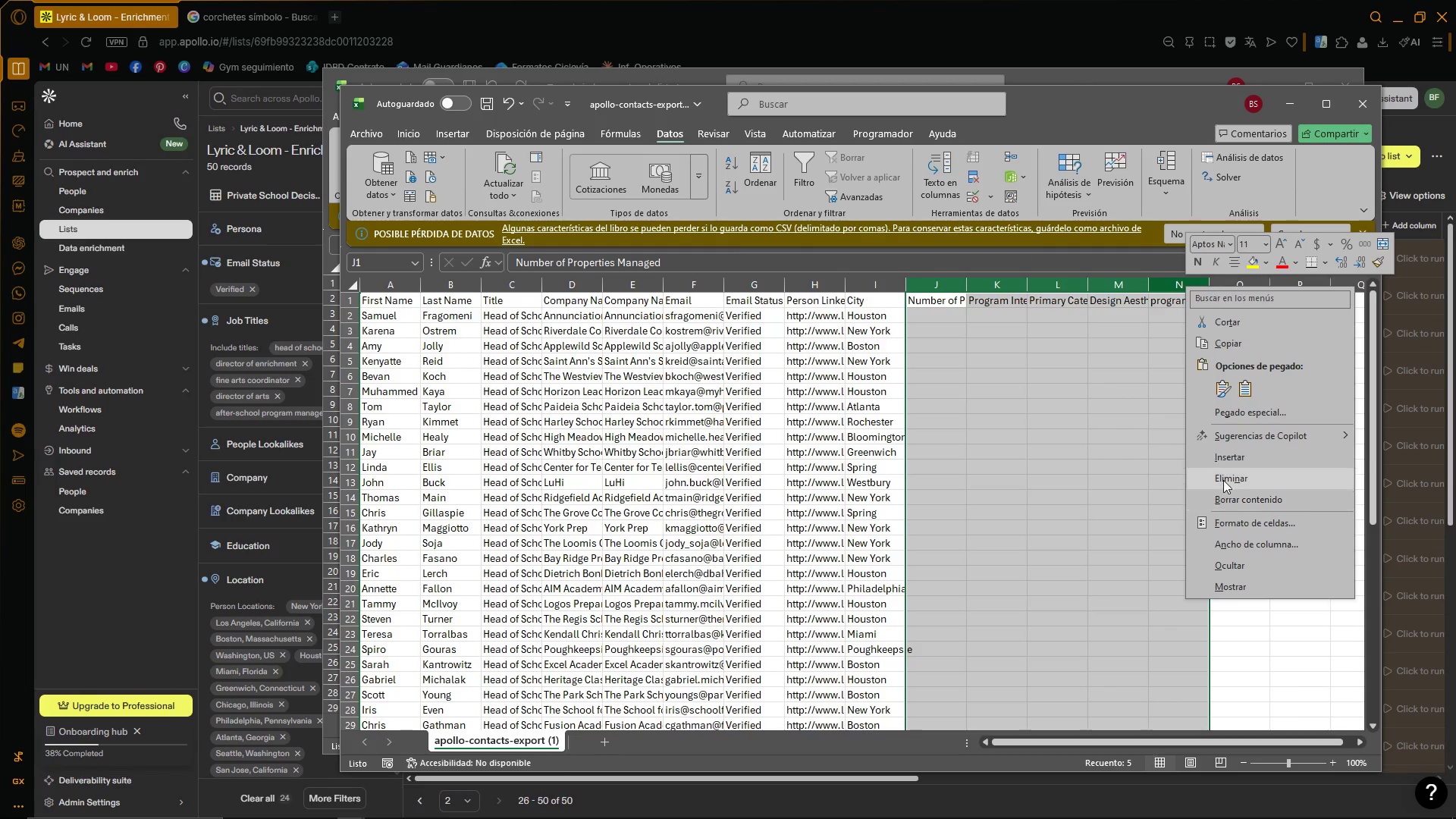 
double_click([1202, 474])
 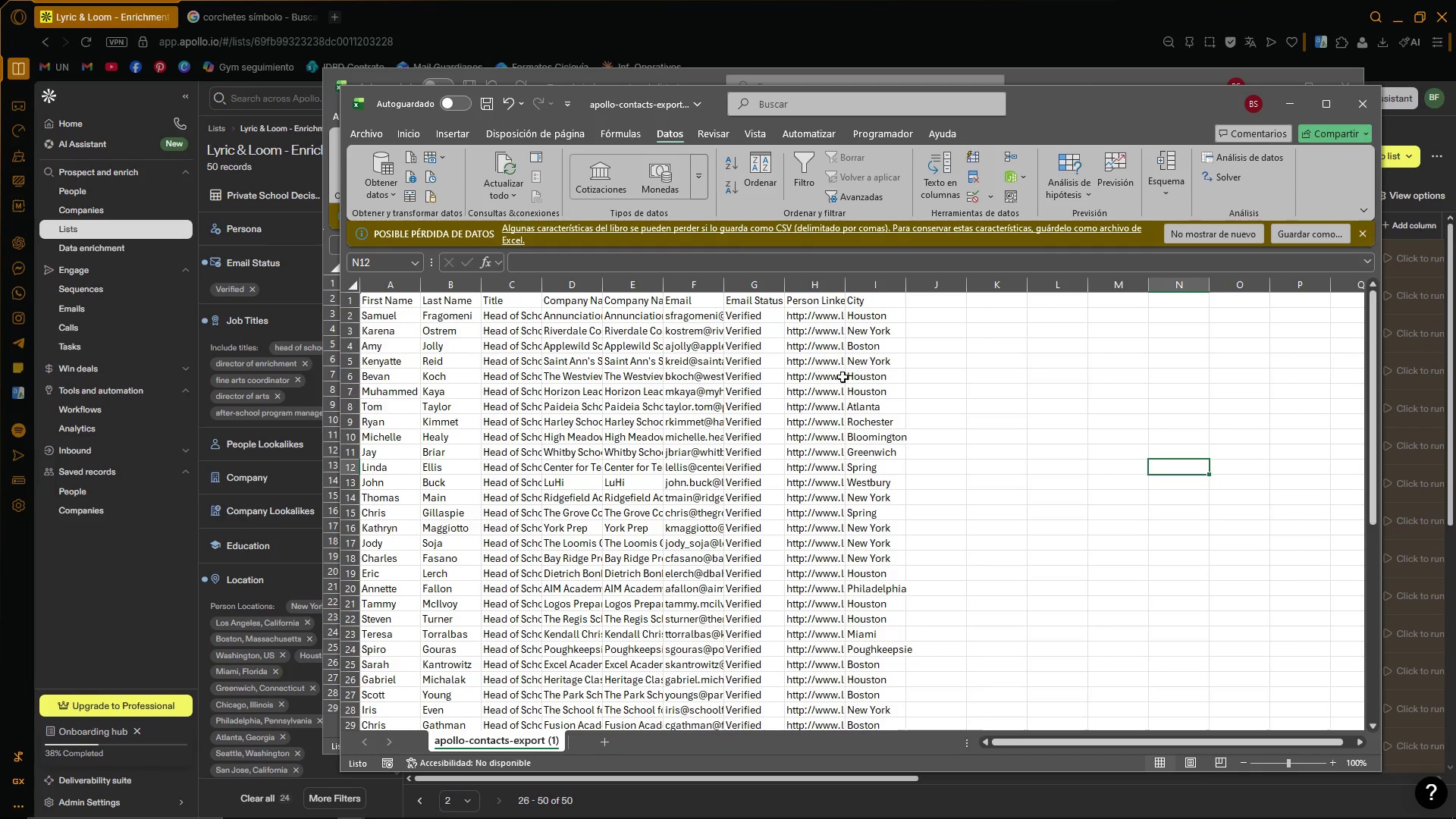 
left_click([1040, 382])
 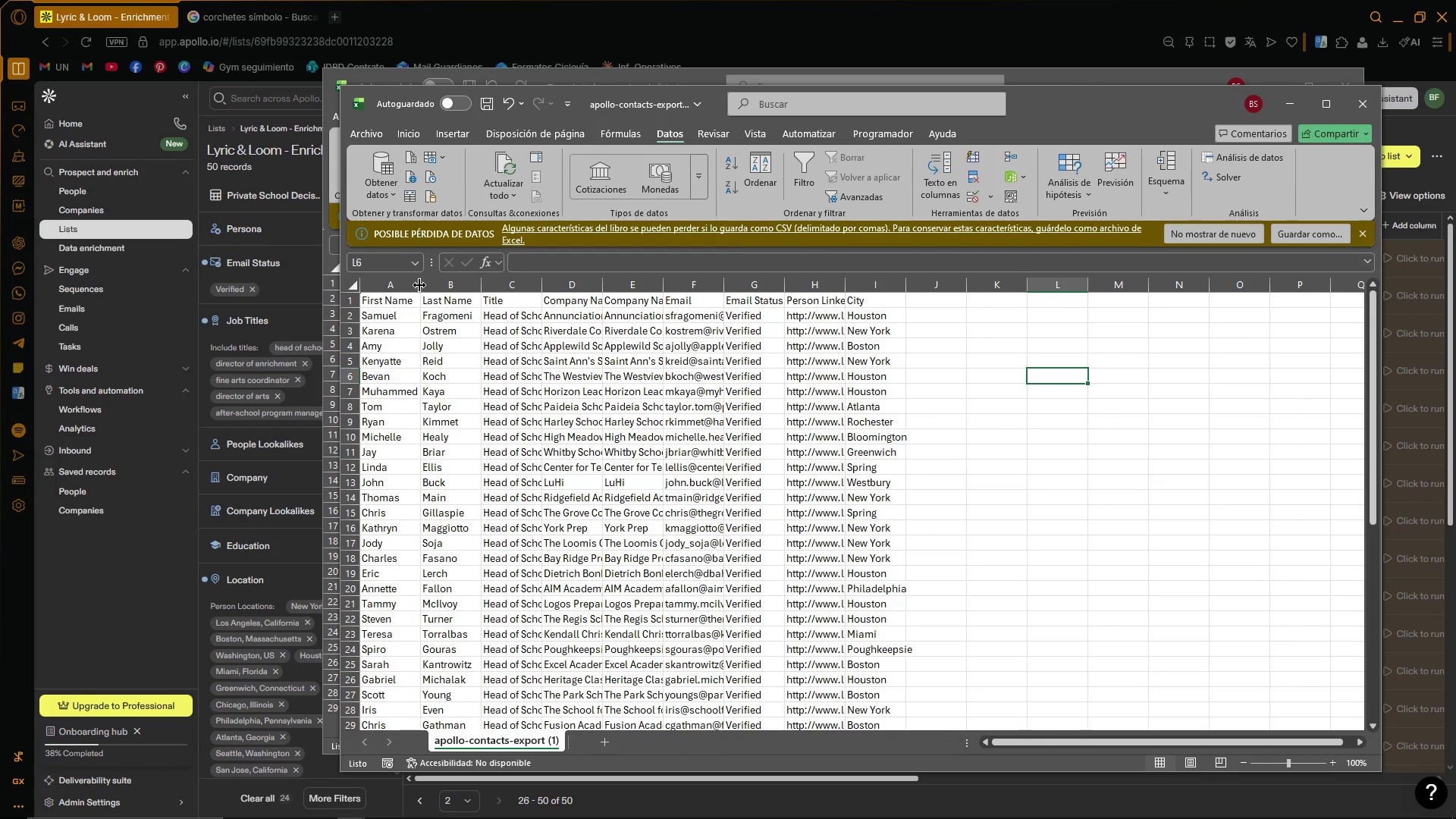 
double_click([419, 285])
 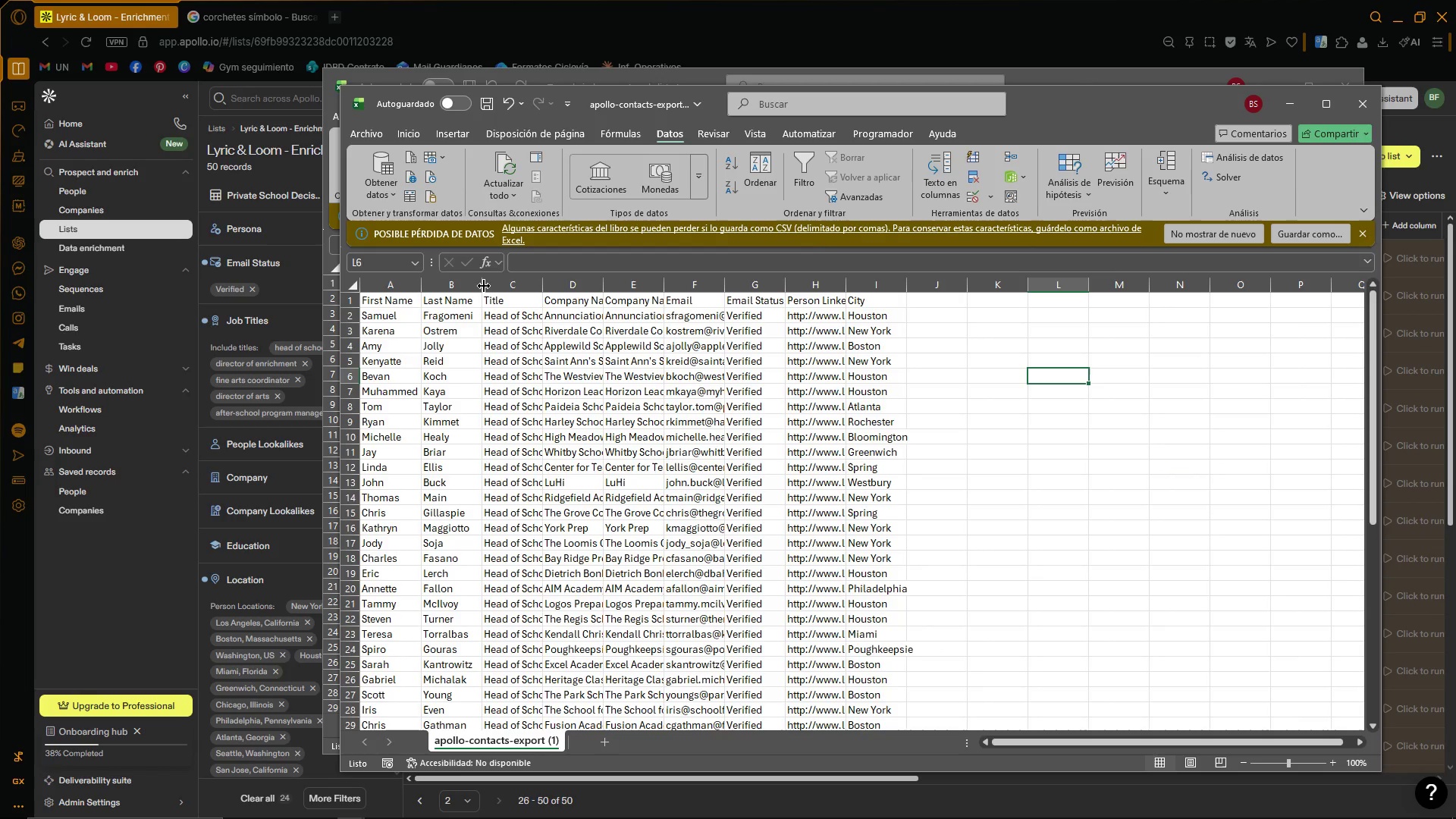 
double_click([482, 286])
 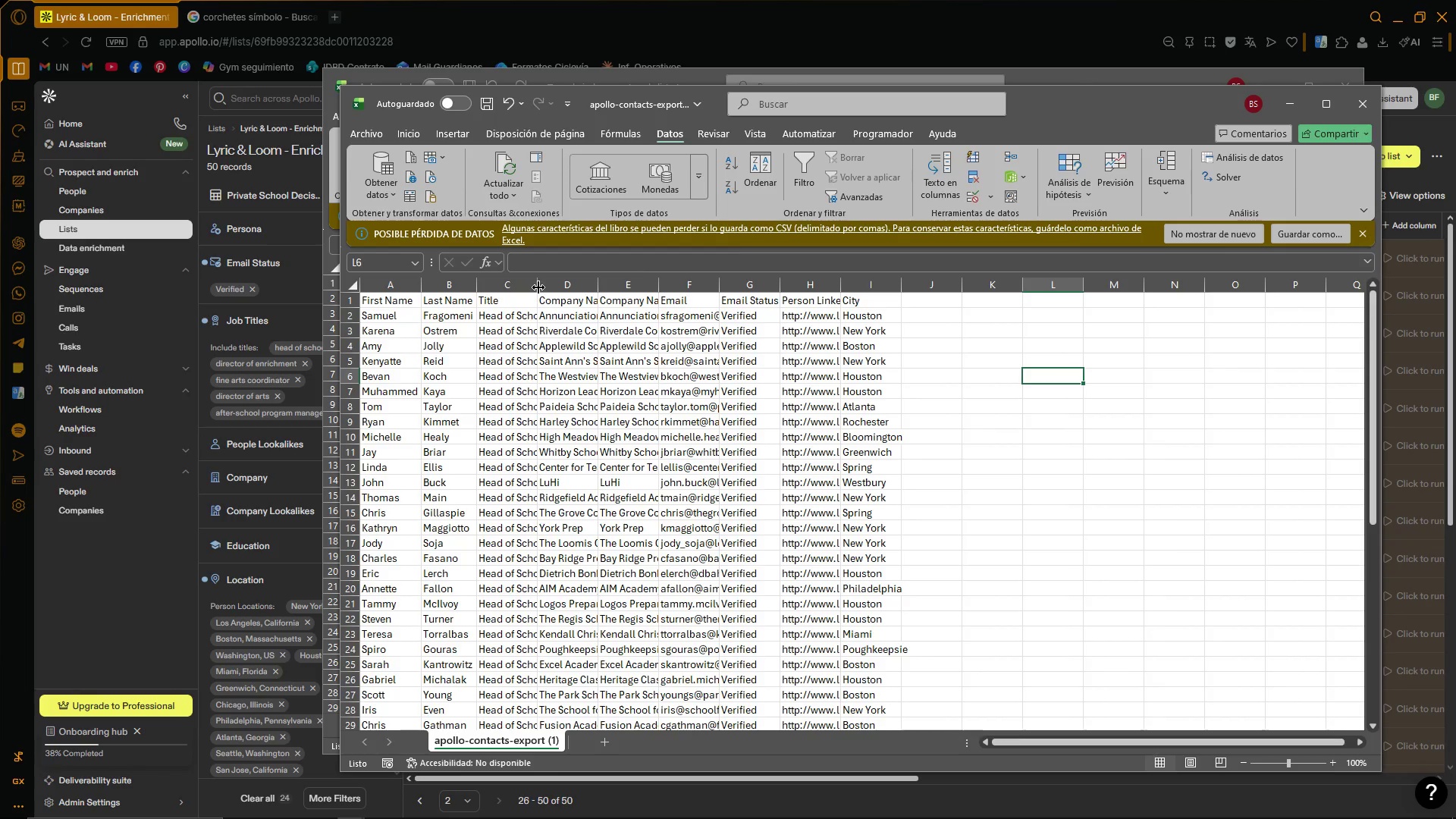 
double_click([539, 287])
 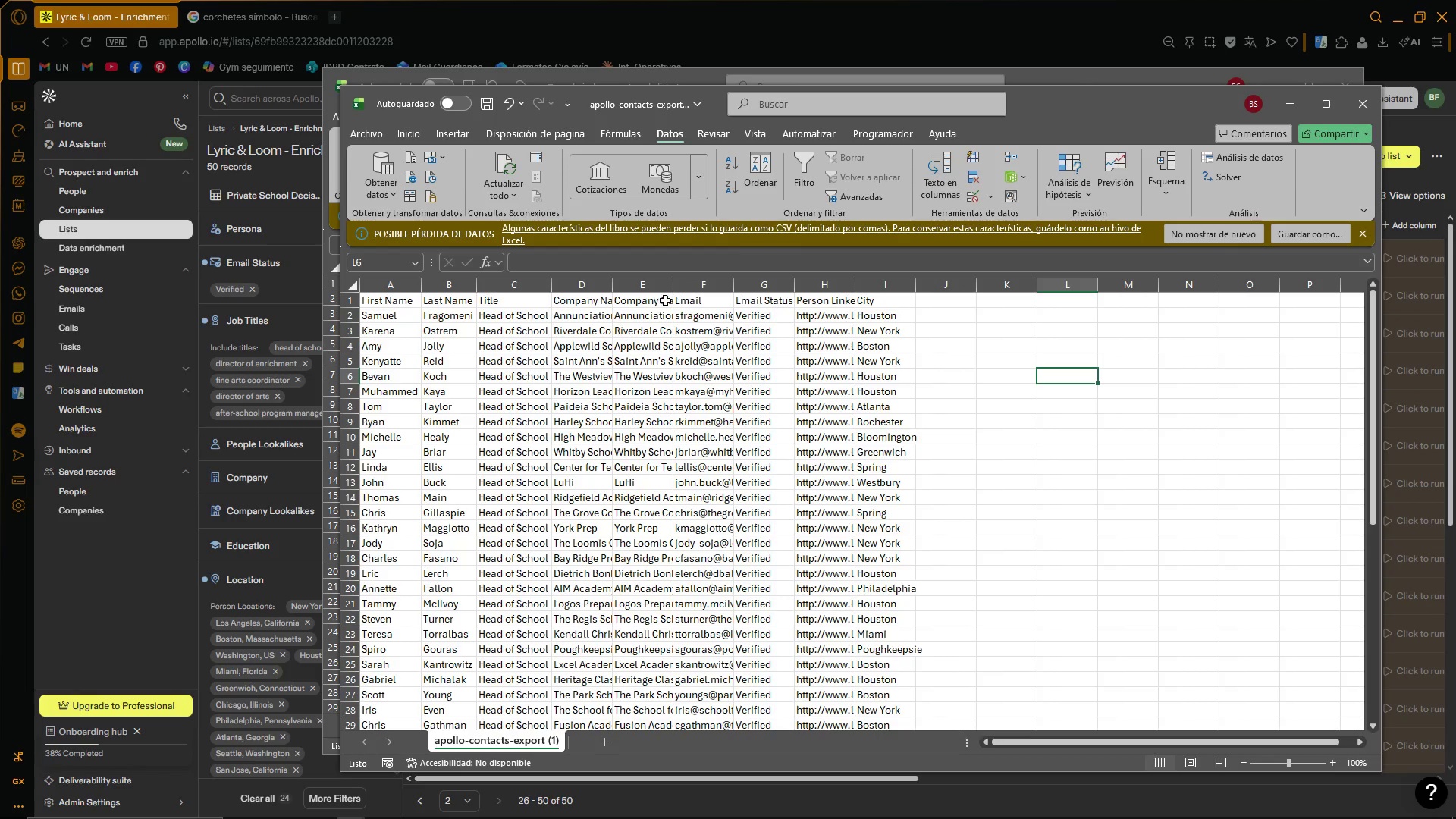 
scroll: coordinate [672, 401], scroll_direction: up, amount: 8.0
 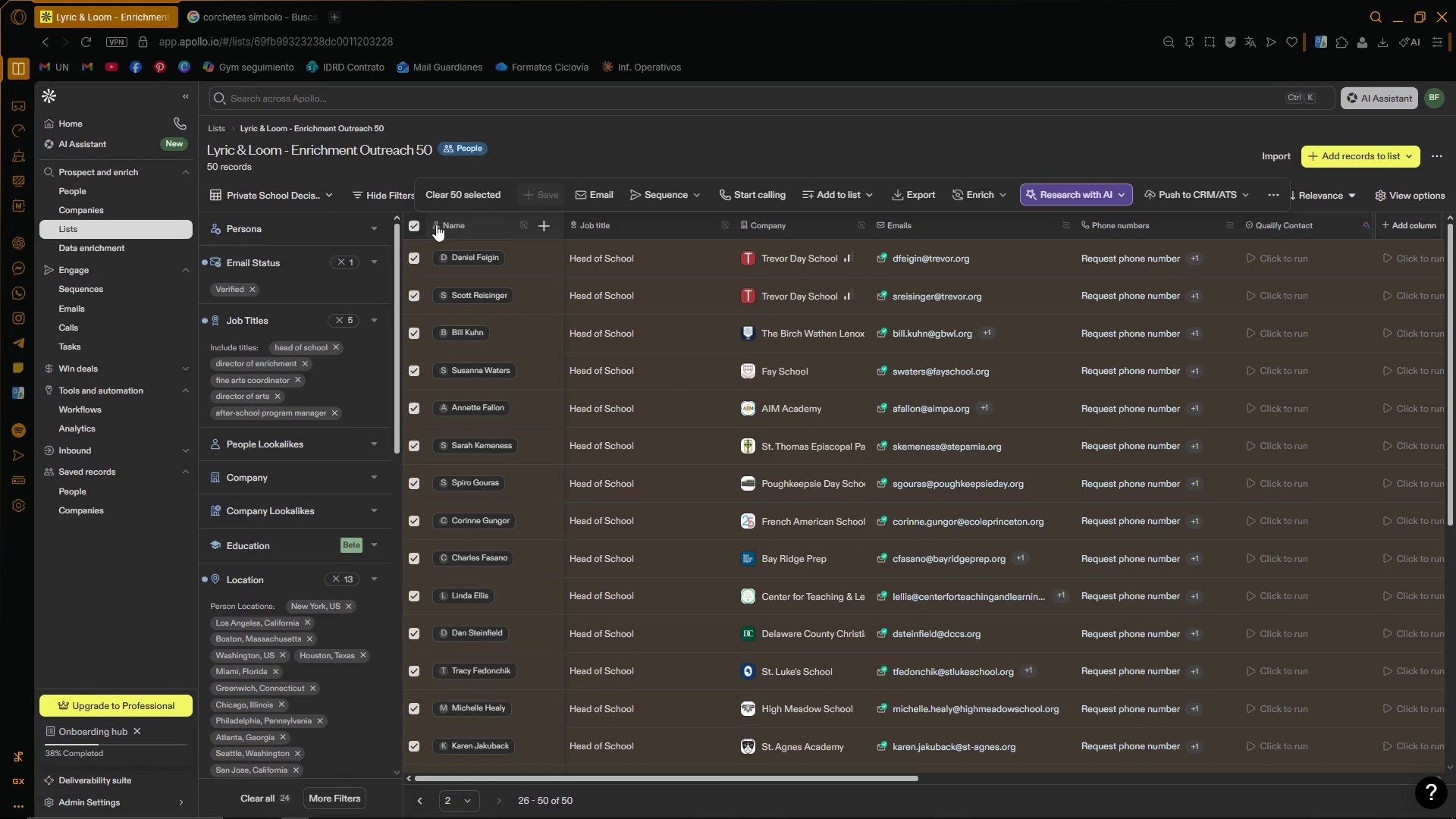 
left_click([410, 222])
 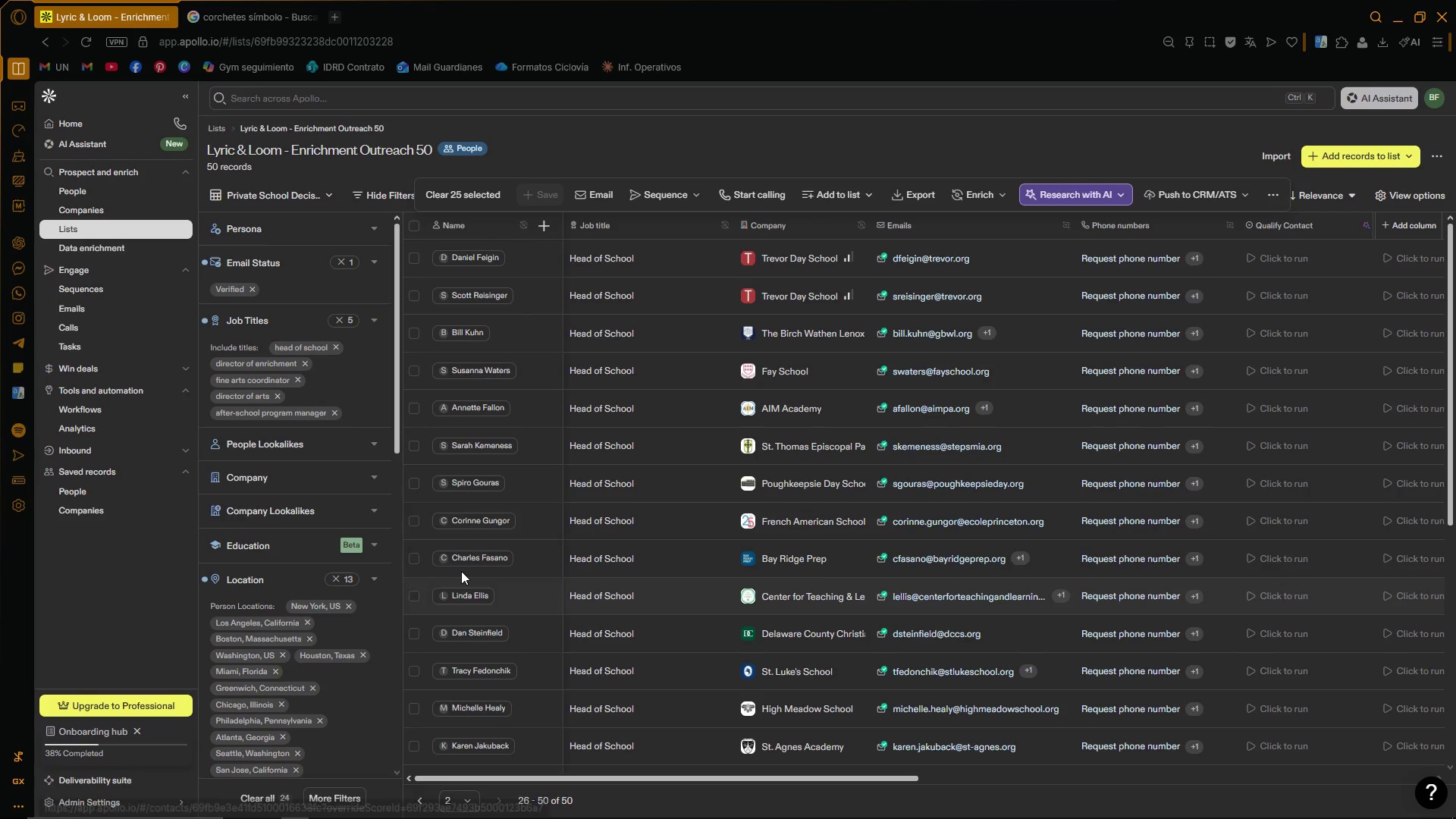 
scroll: coordinate [387, 477], scroll_direction: down, amount: 8.0
 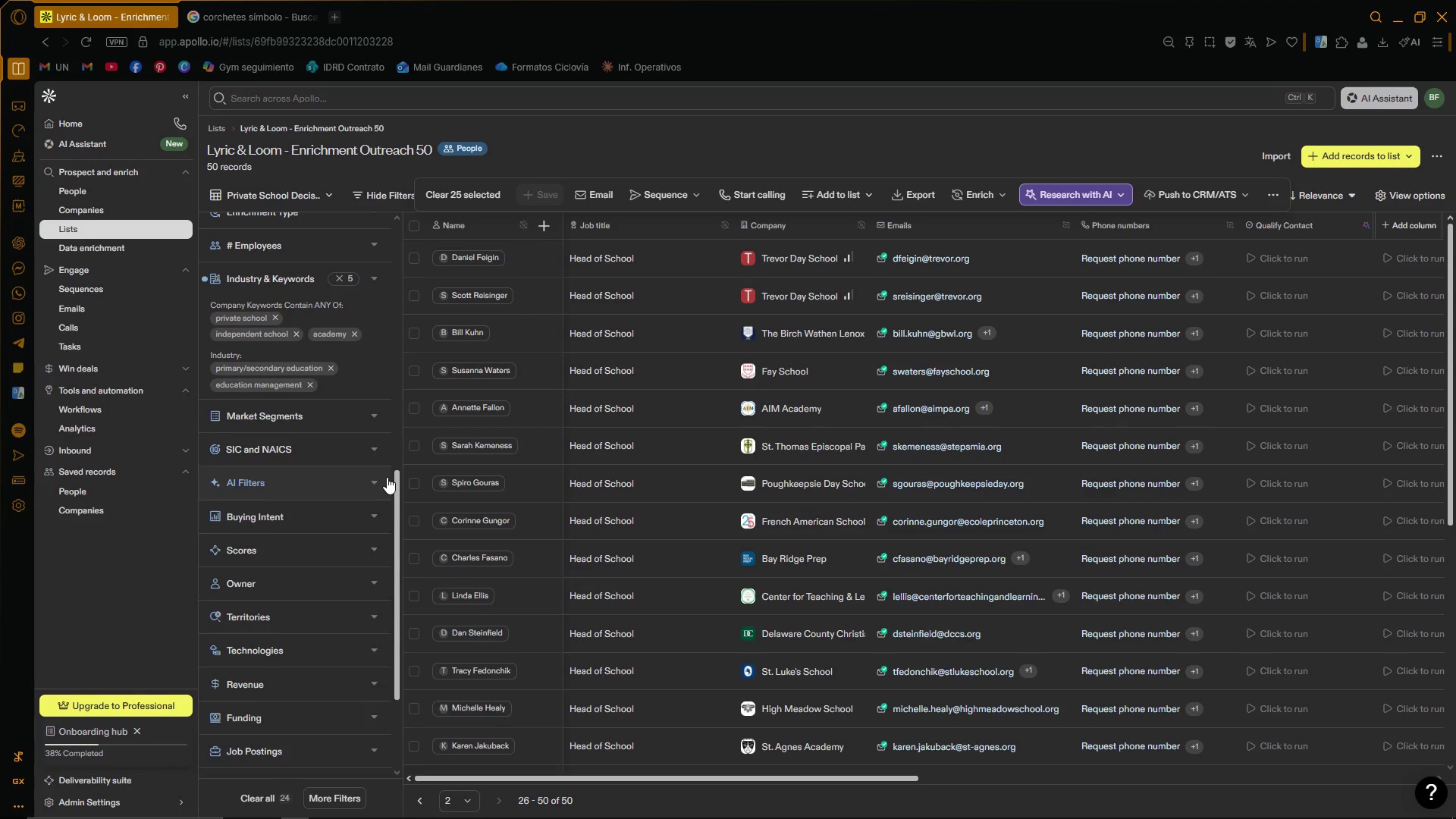 
scroll: coordinate [389, 476], scroll_direction: up, amount: 11.0
 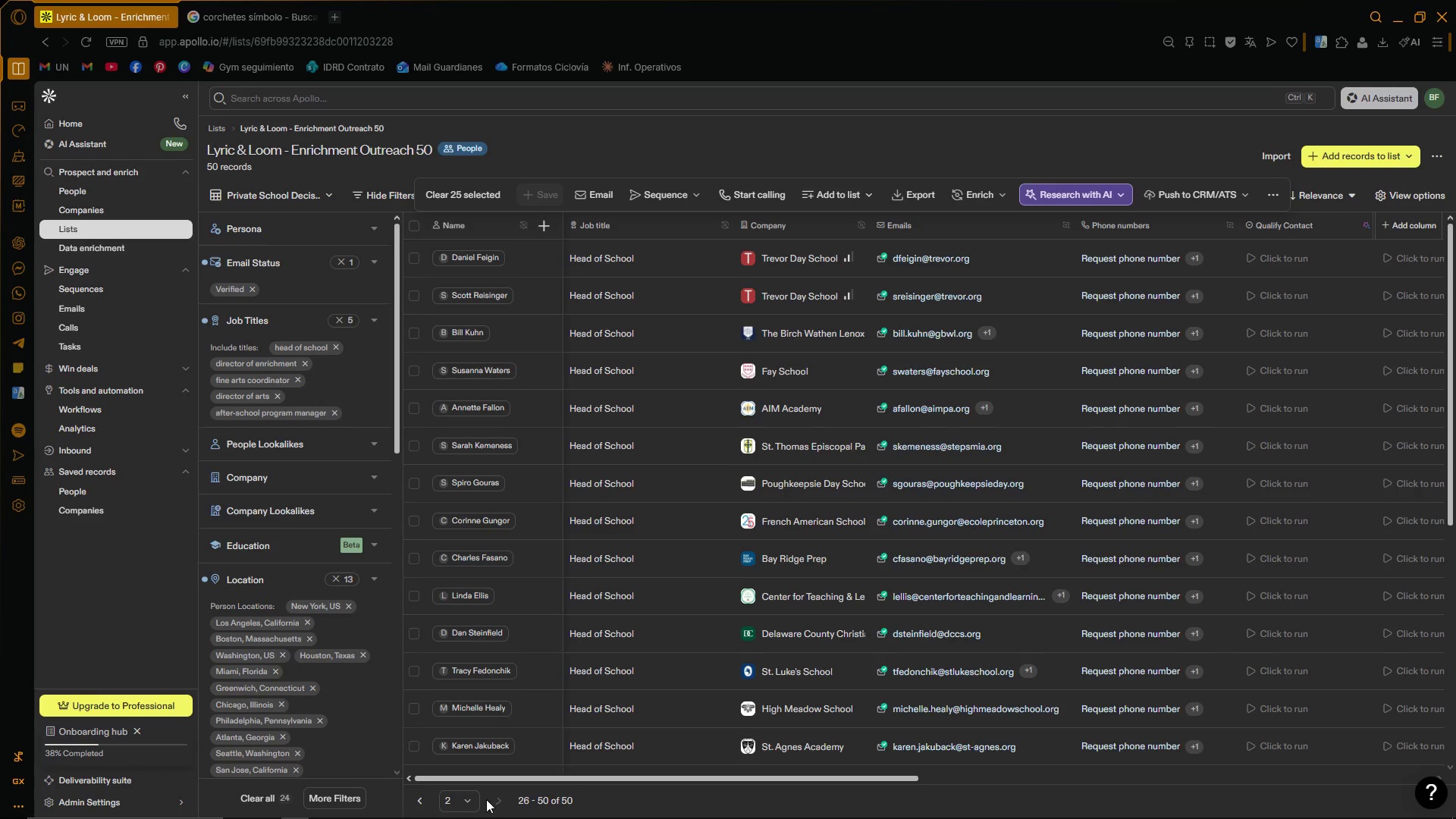 
left_click([419, 795])
 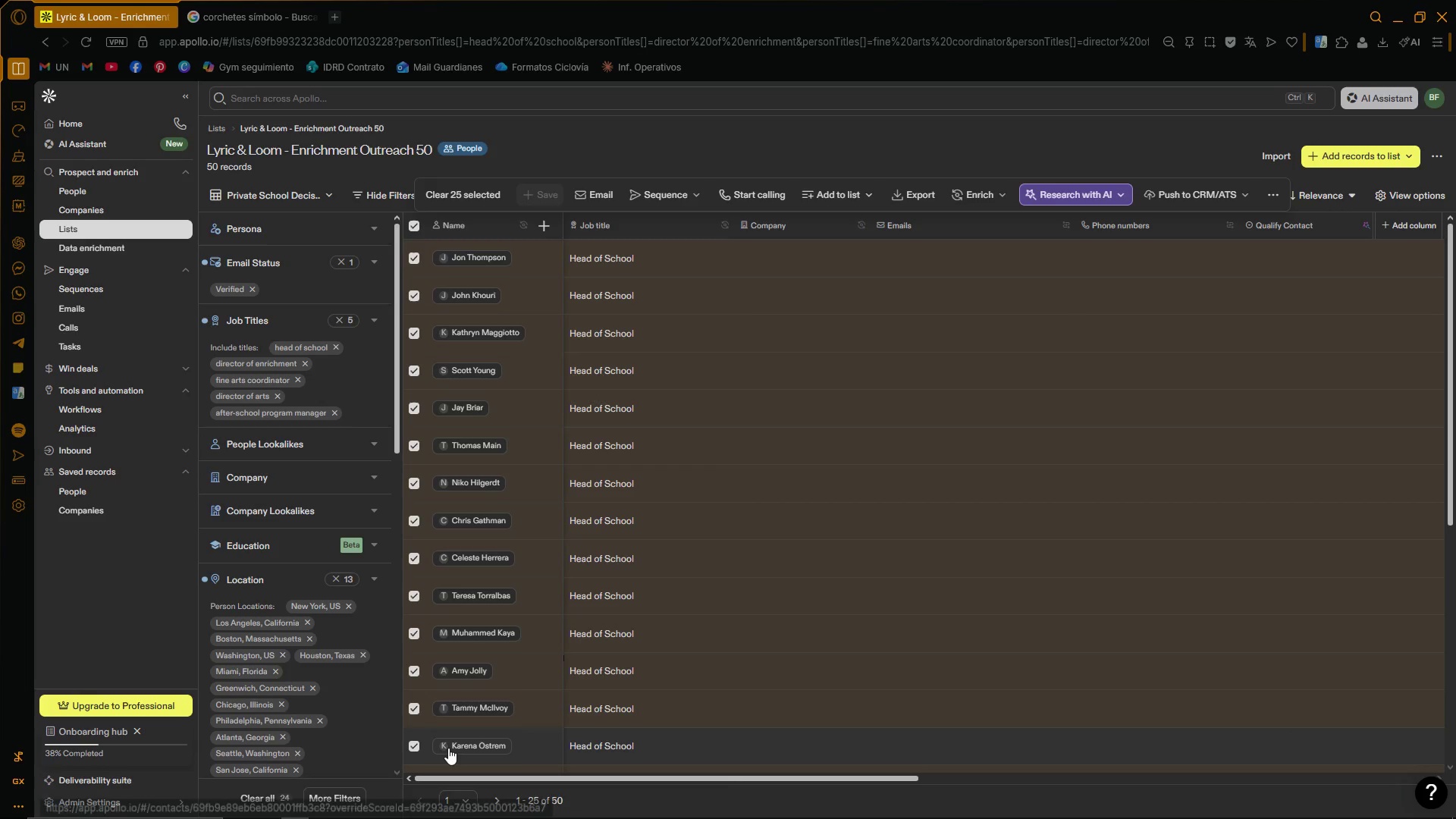 
scroll: coordinate [550, 600], scroll_direction: up, amount: 4.0
 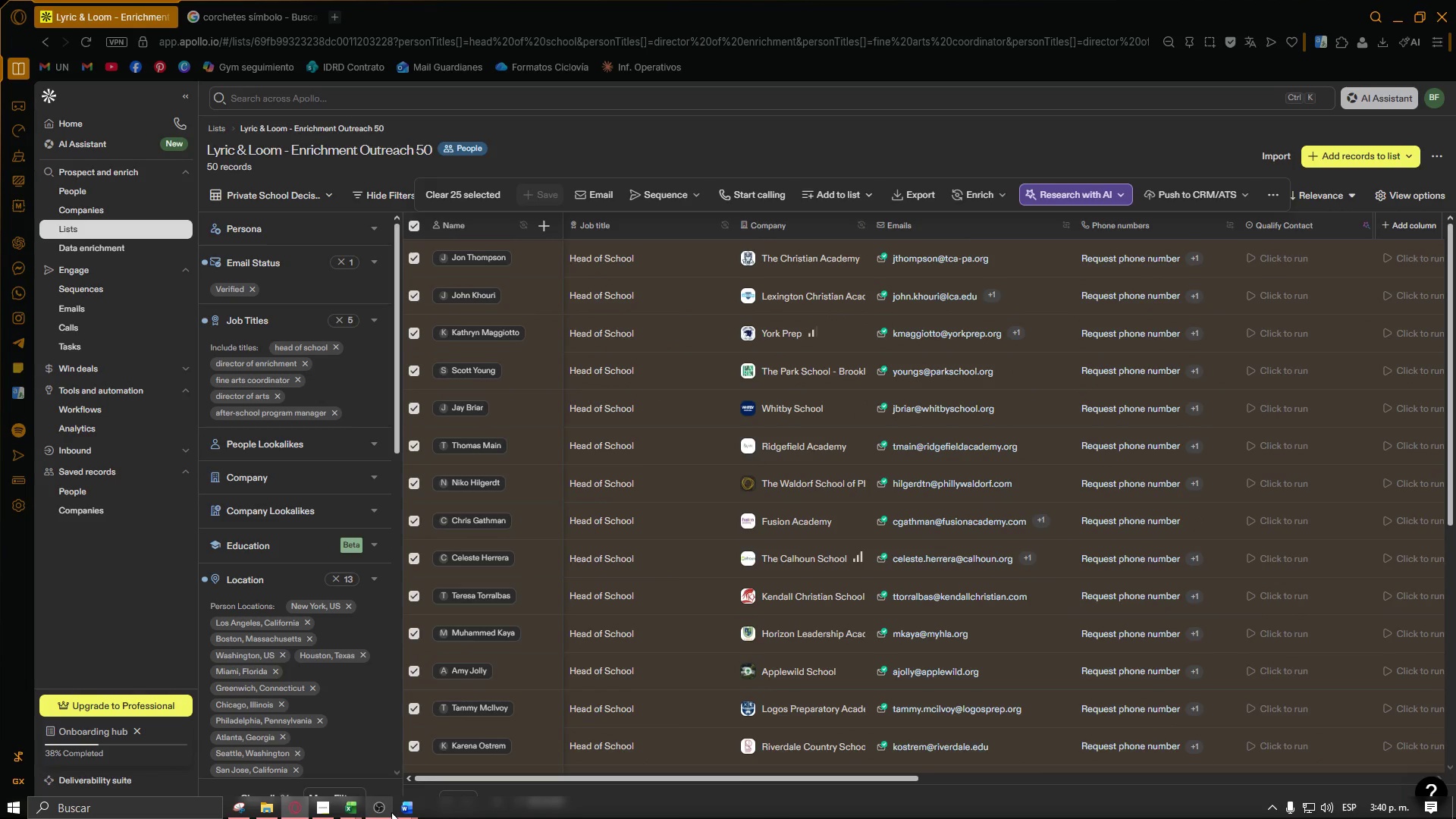 
left_click([409, 806])
 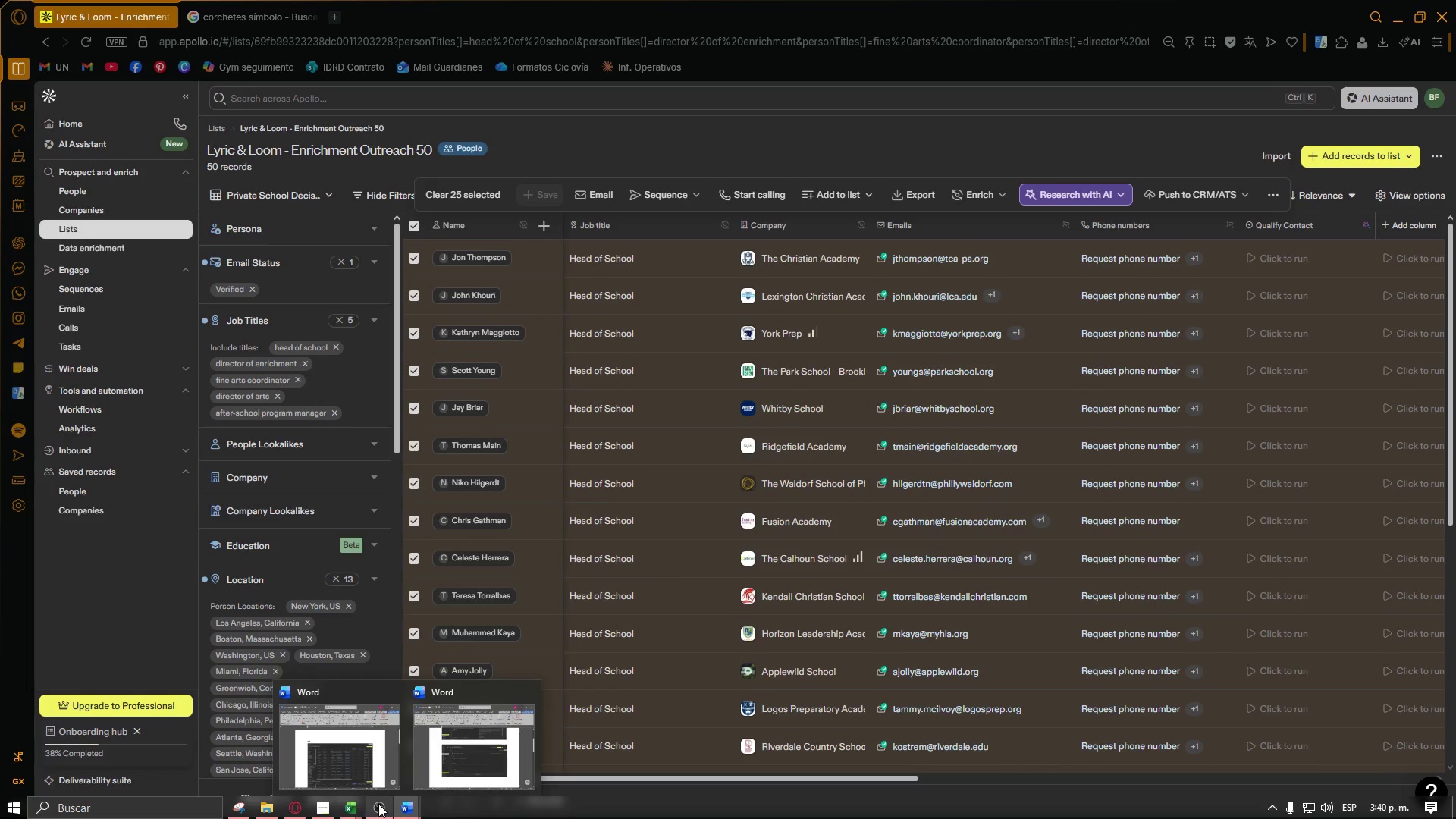 
left_click([355, 808])
 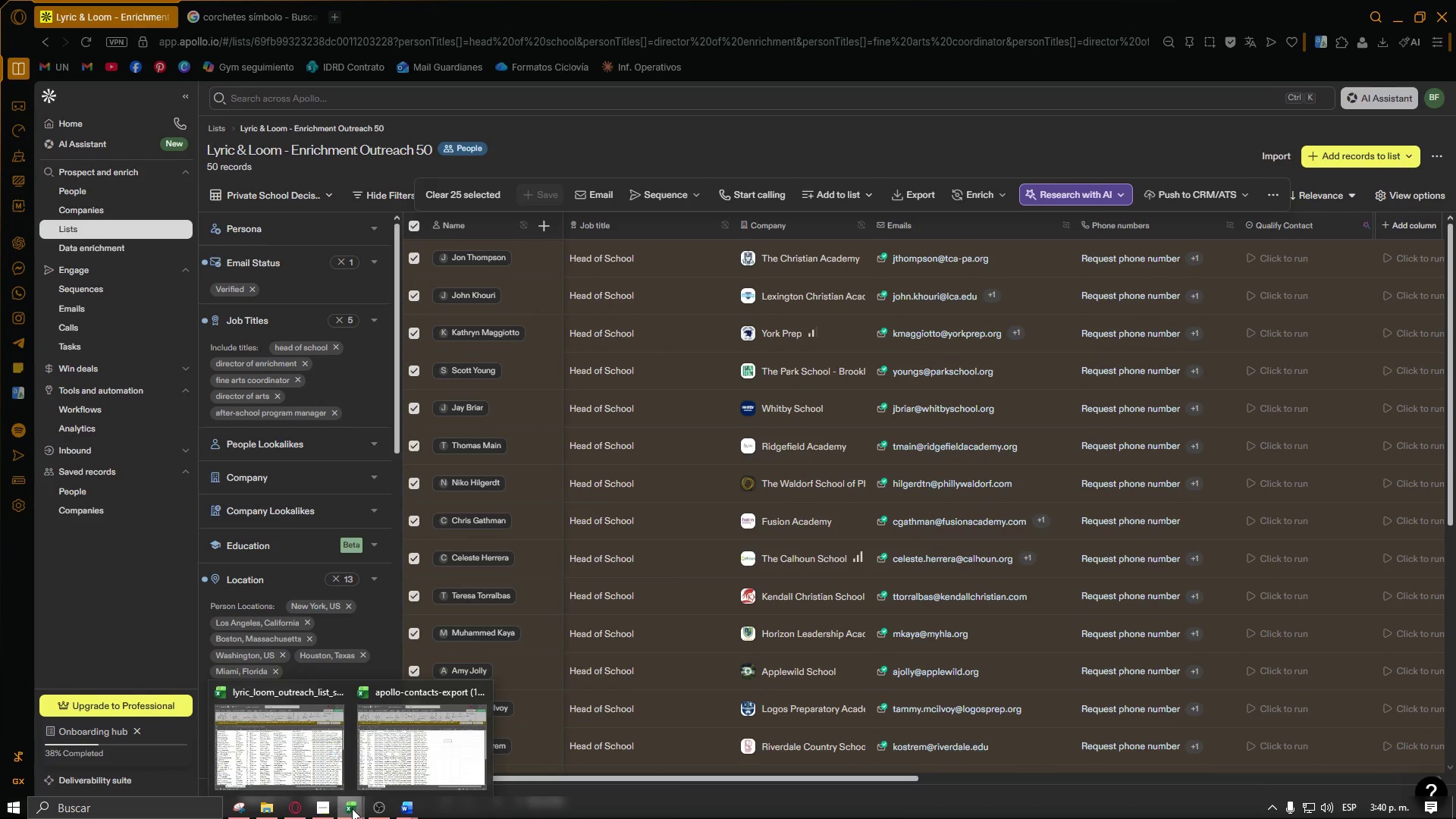 
left_click([328, 812])